 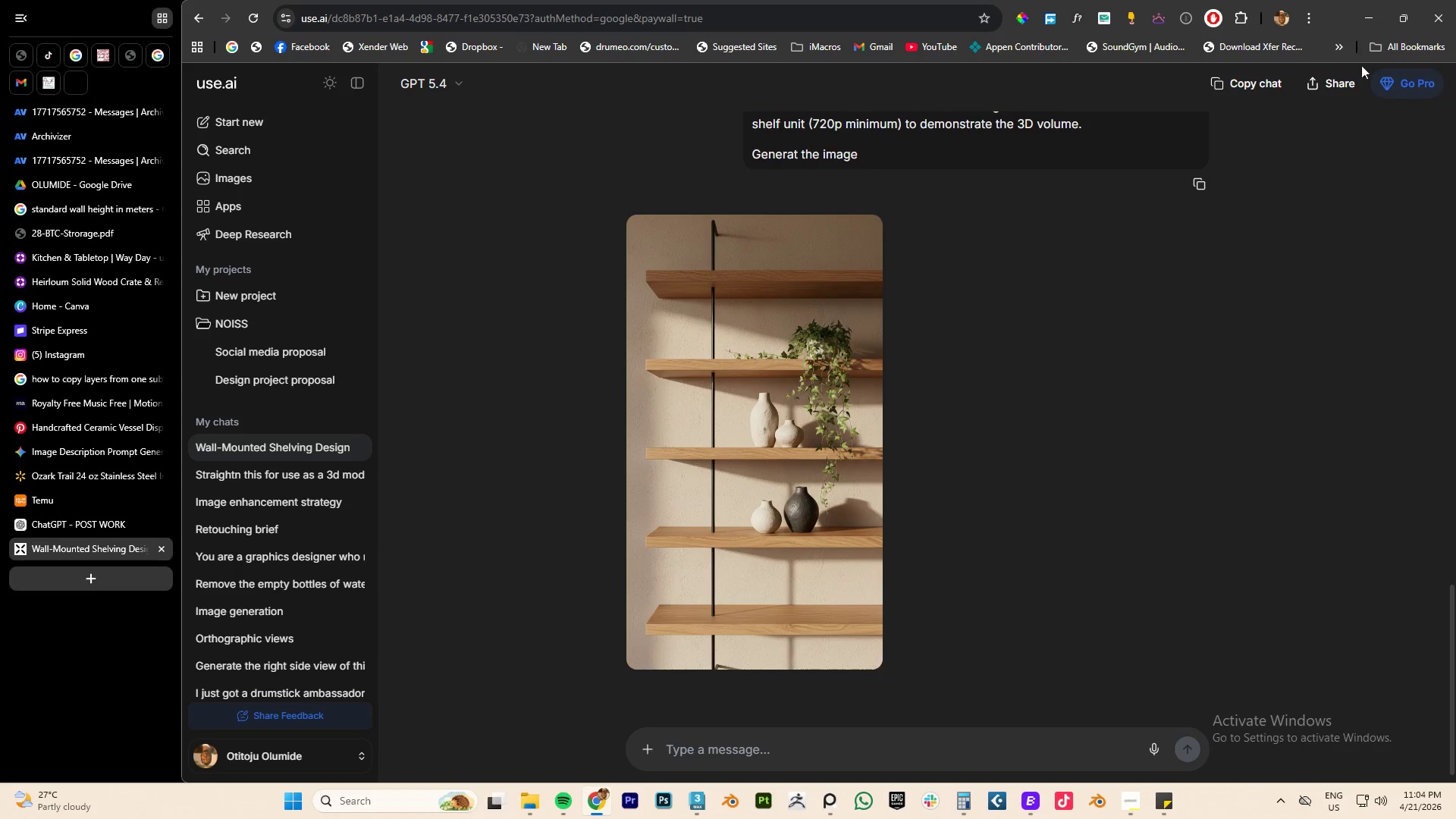 
left_click([158, 549])
 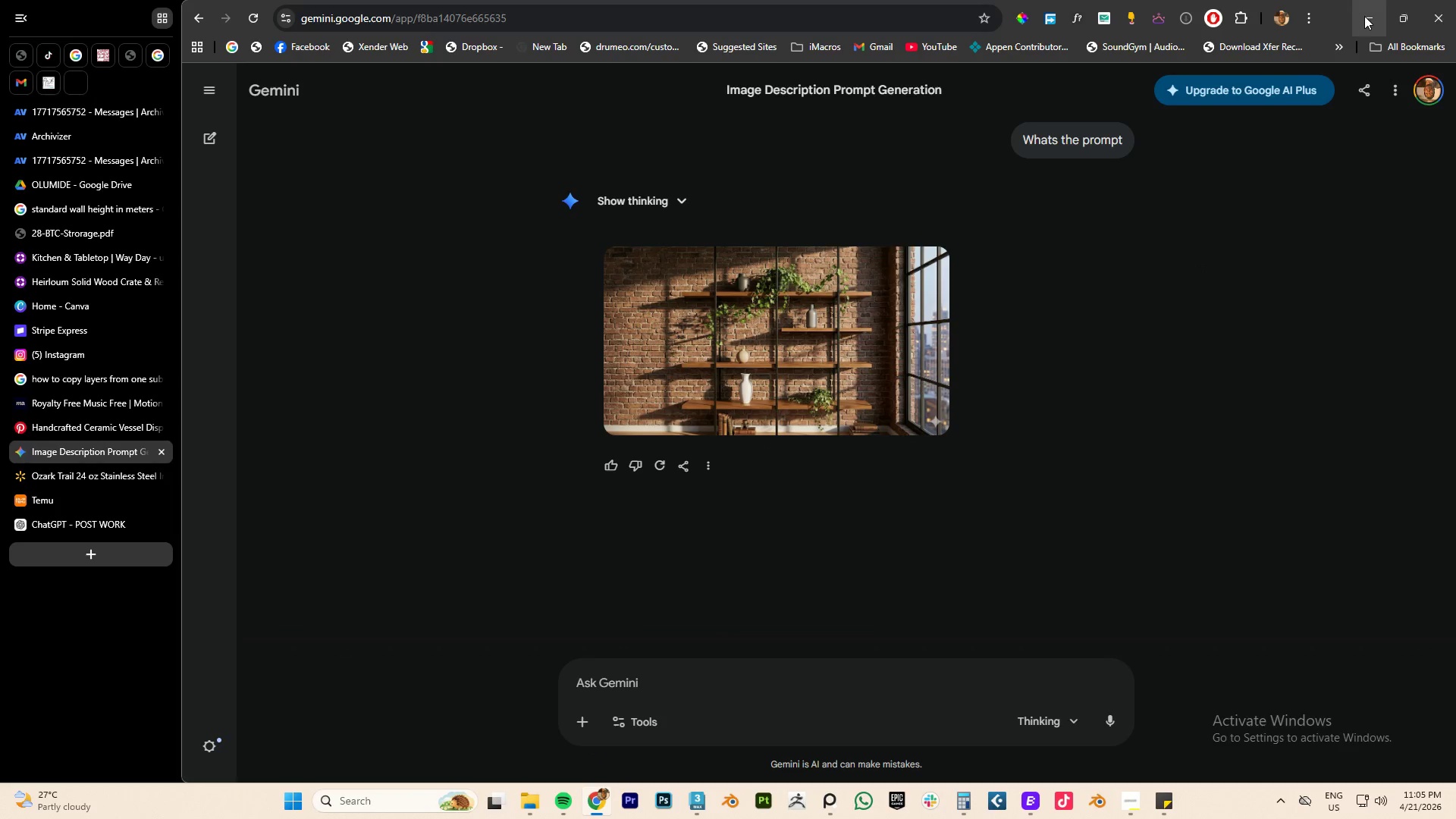 
wait(6.59)
 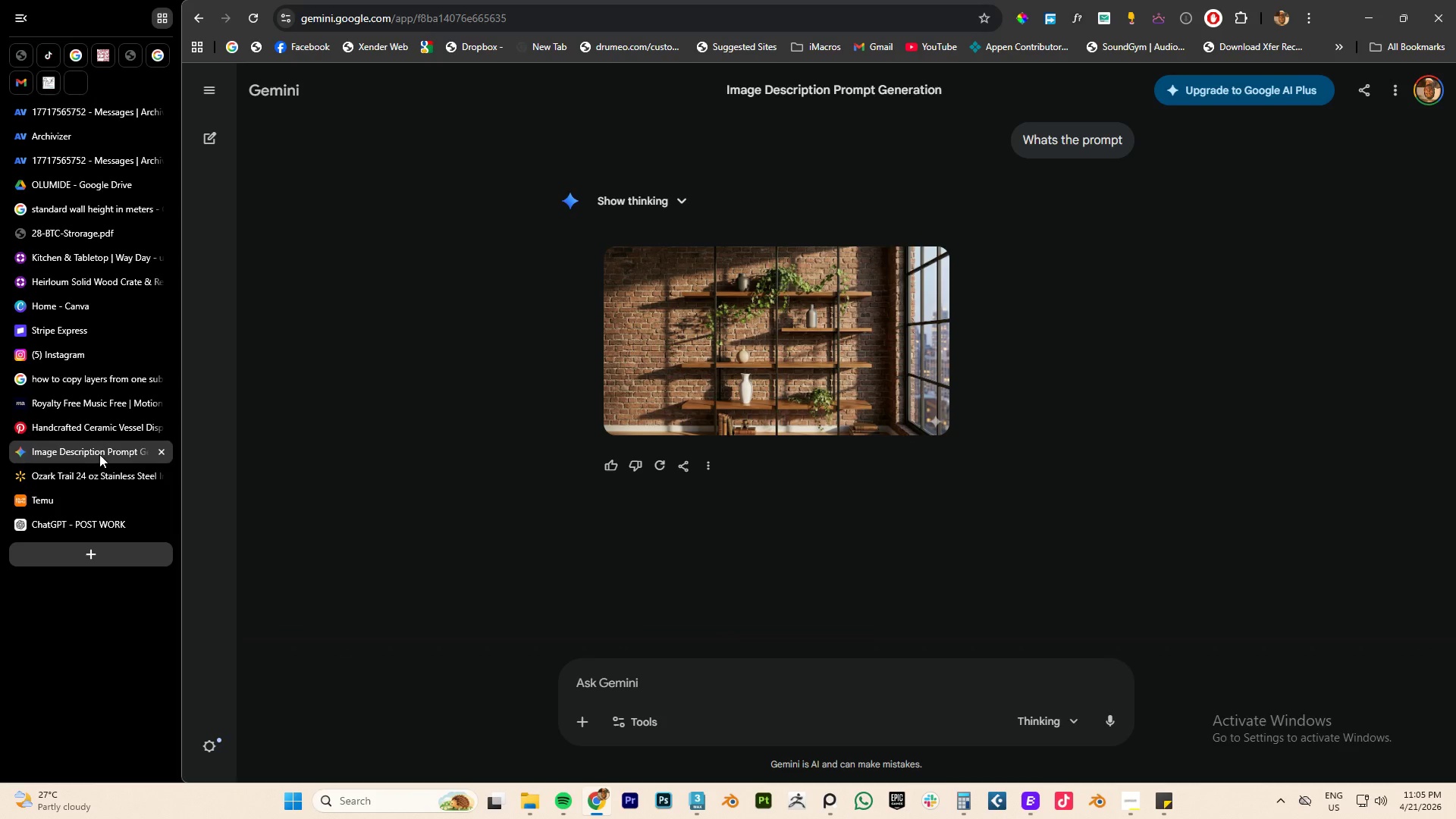 
mouse_move([73, 451])
 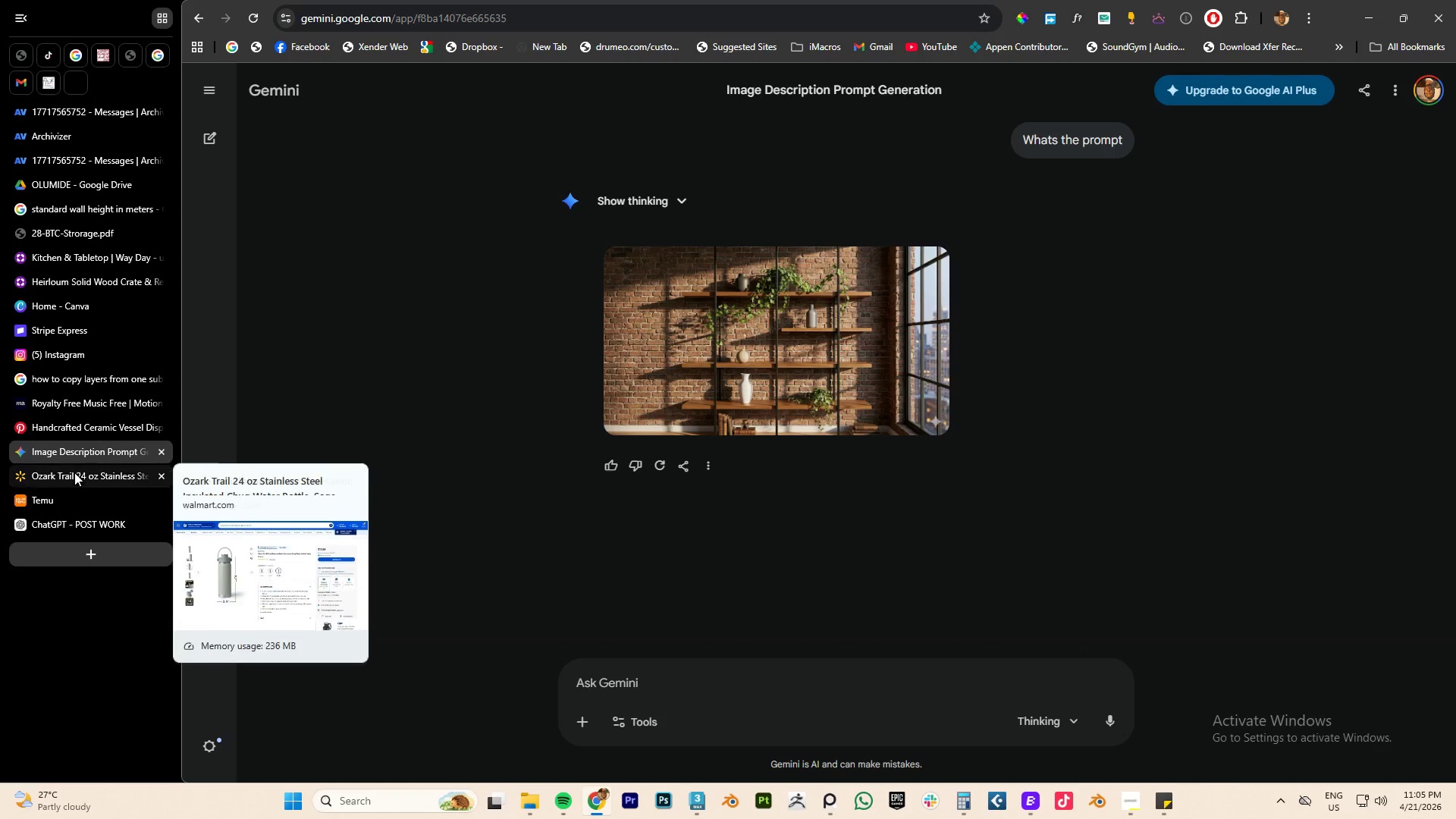 
left_click([74, 425])
 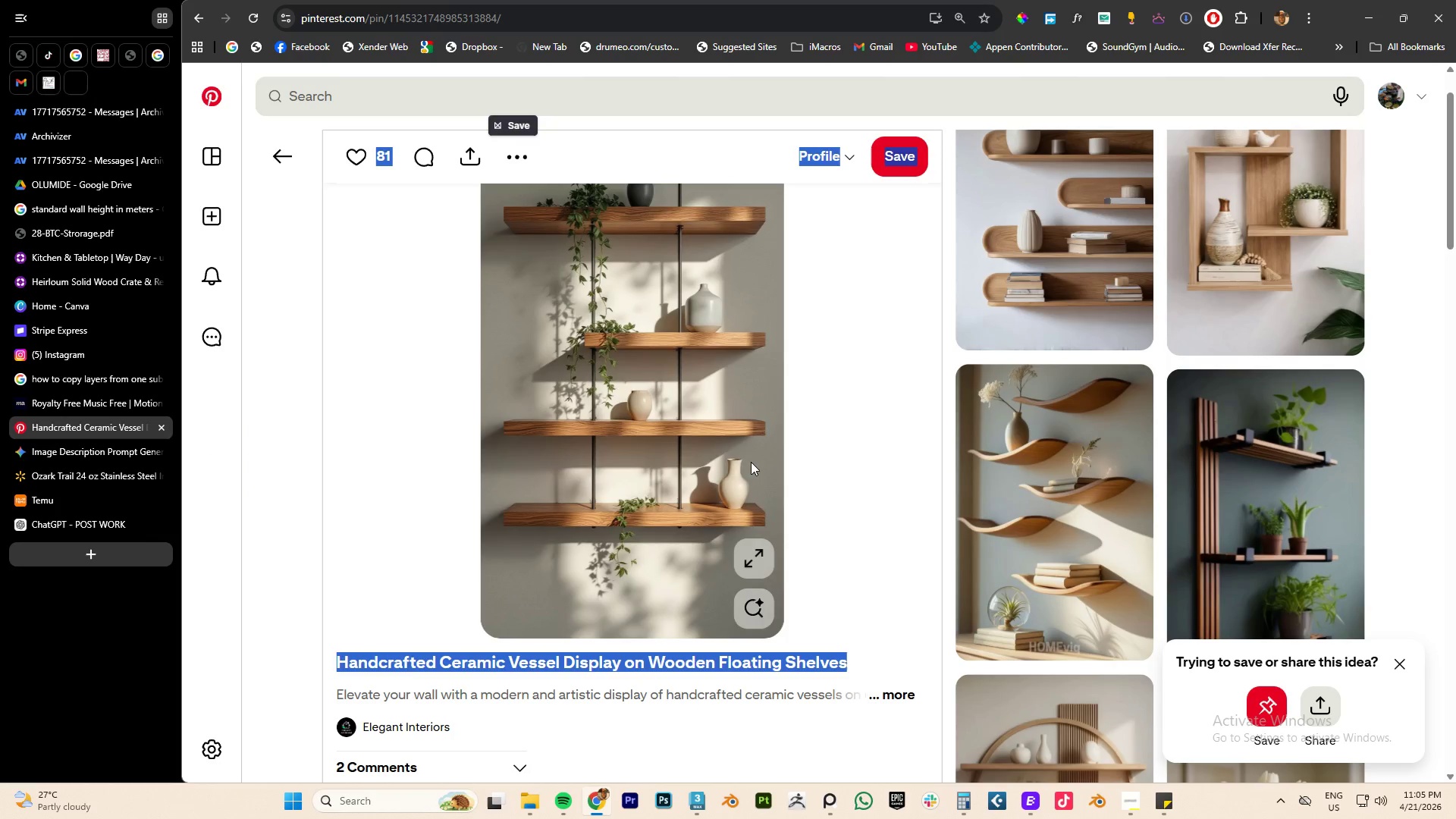 
right_click([655, 412])
 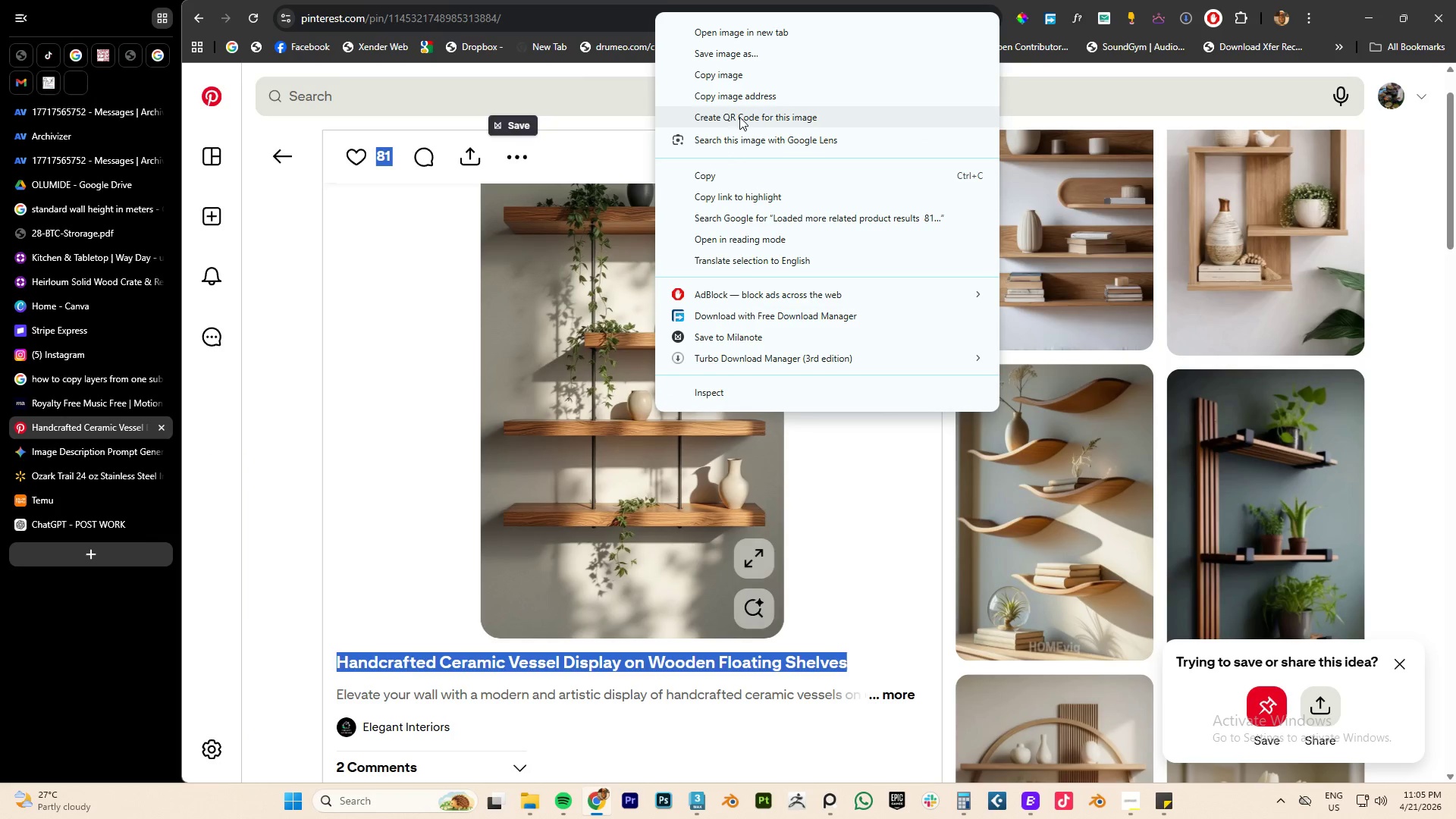 
left_click([726, 70])
 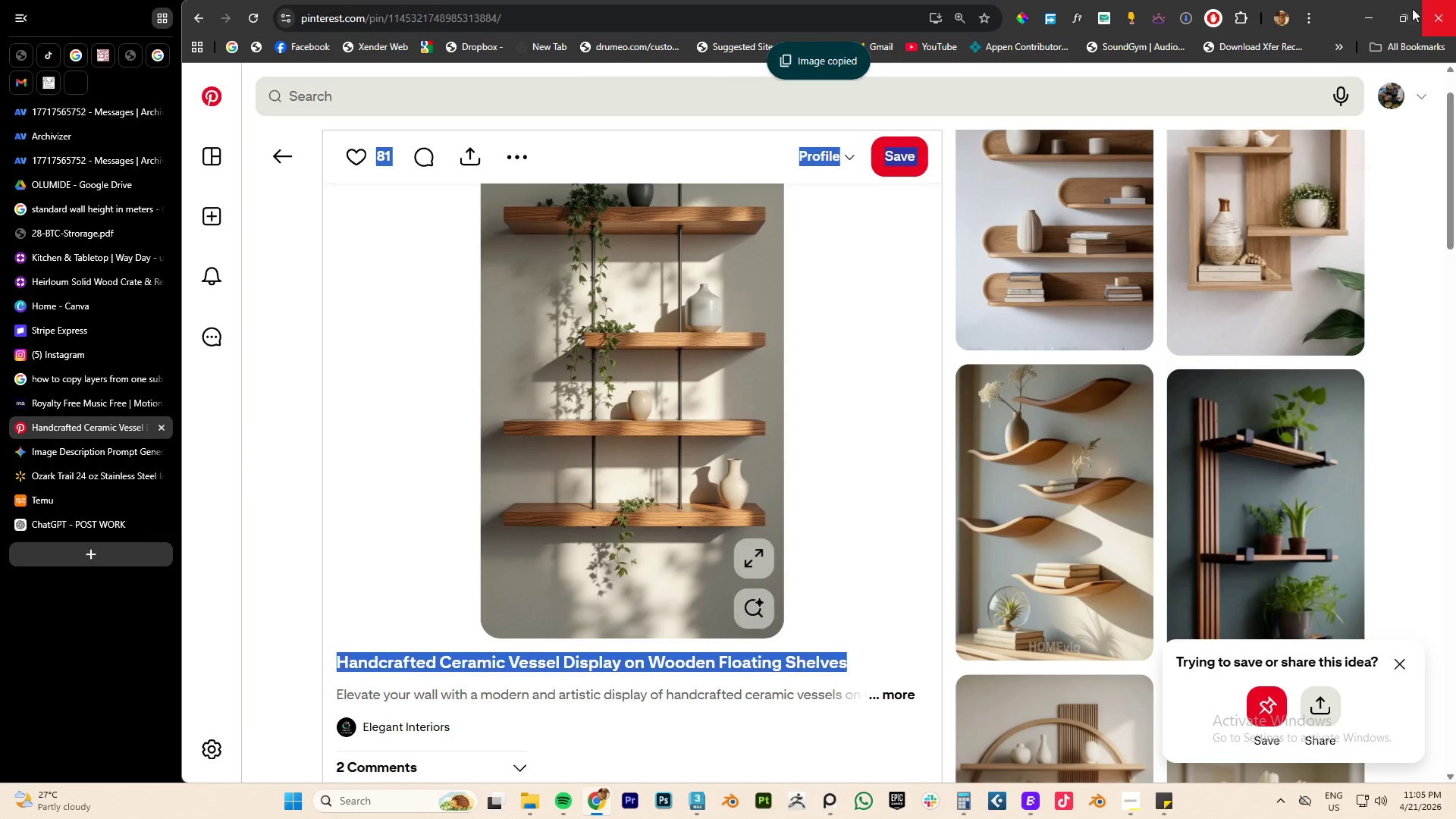 
left_click([1371, 13])
 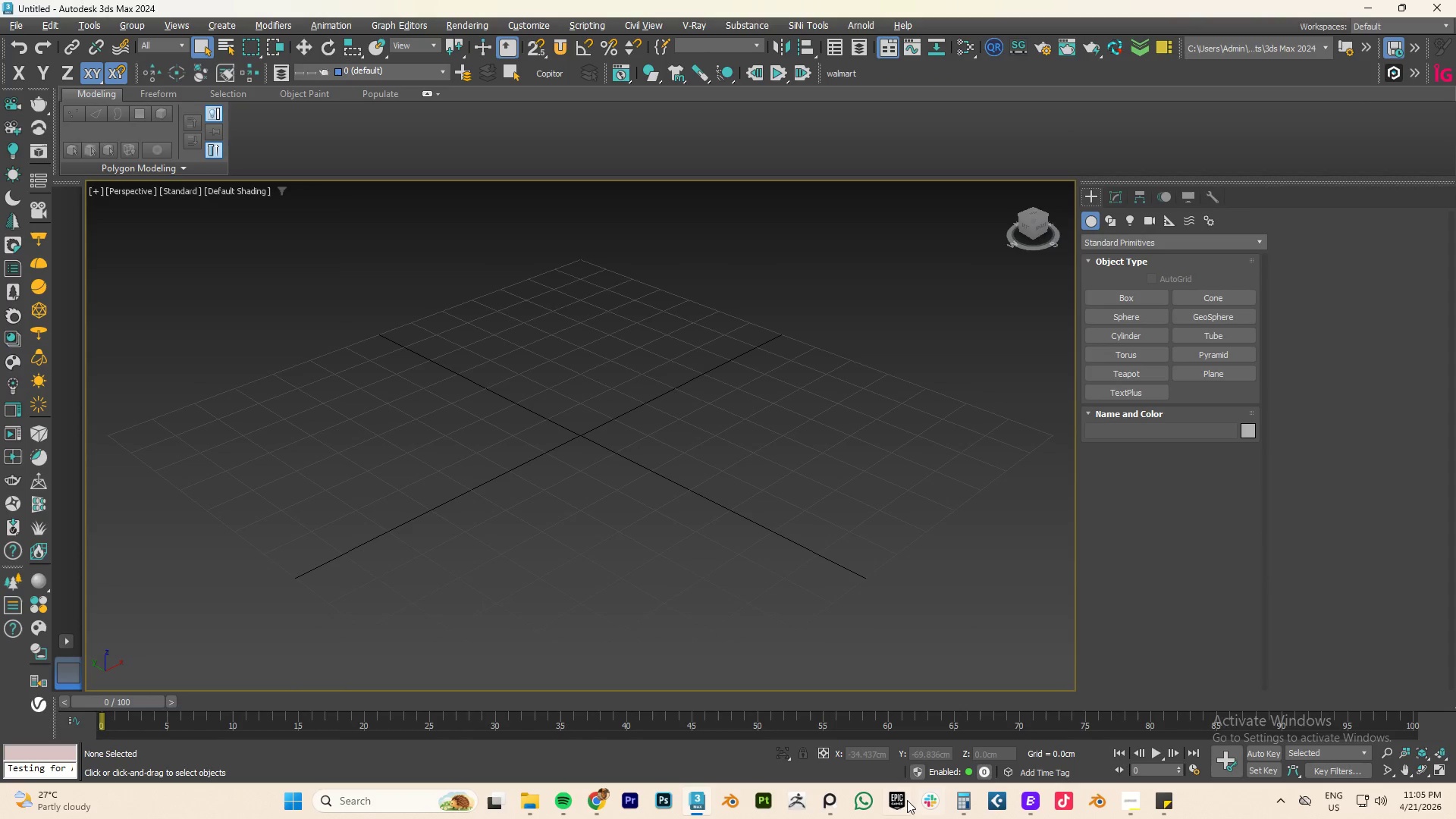 
left_click([826, 805])
 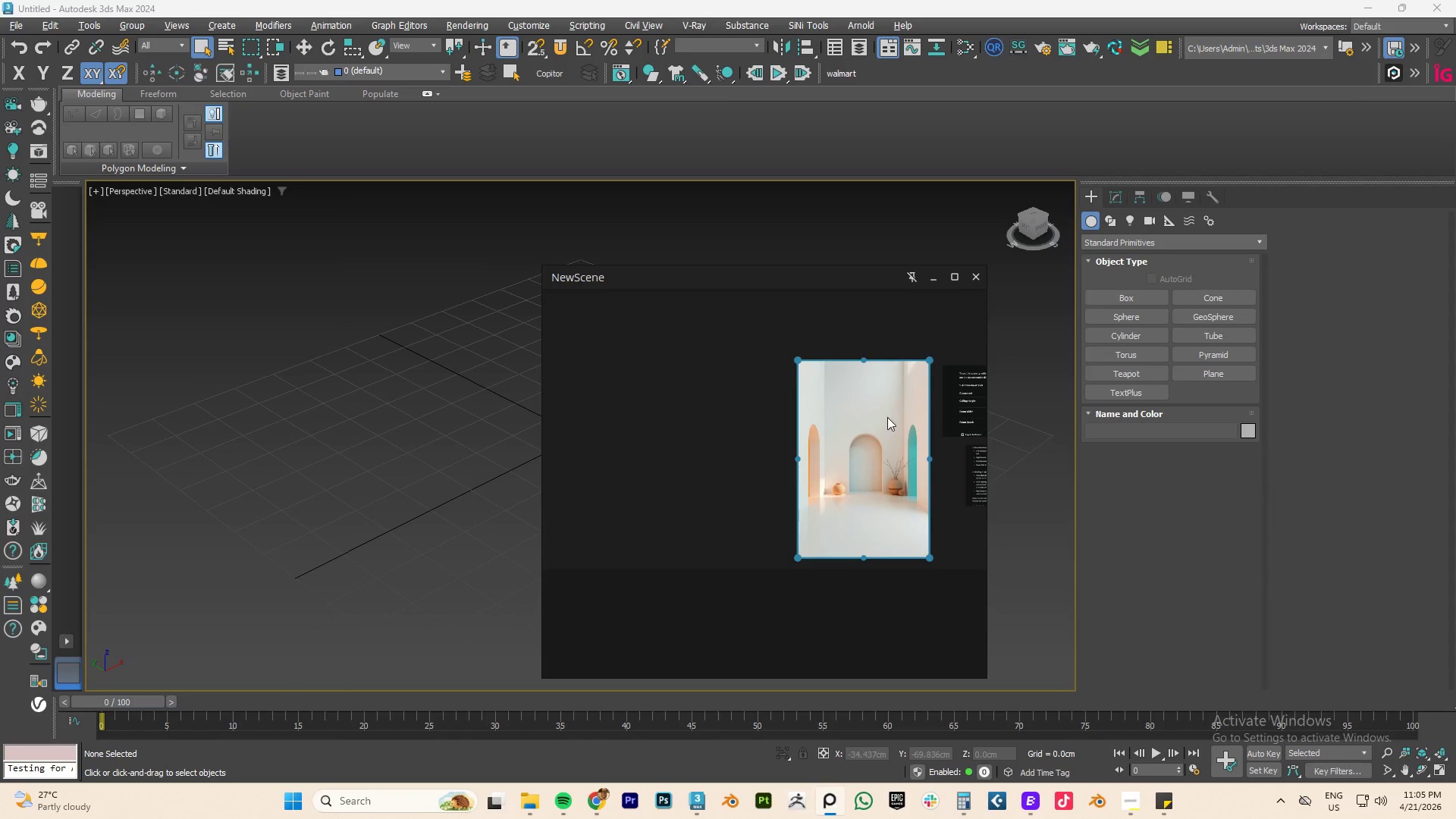 
scroll: coordinate [839, 442], scroll_direction: down, amount: 4.0
 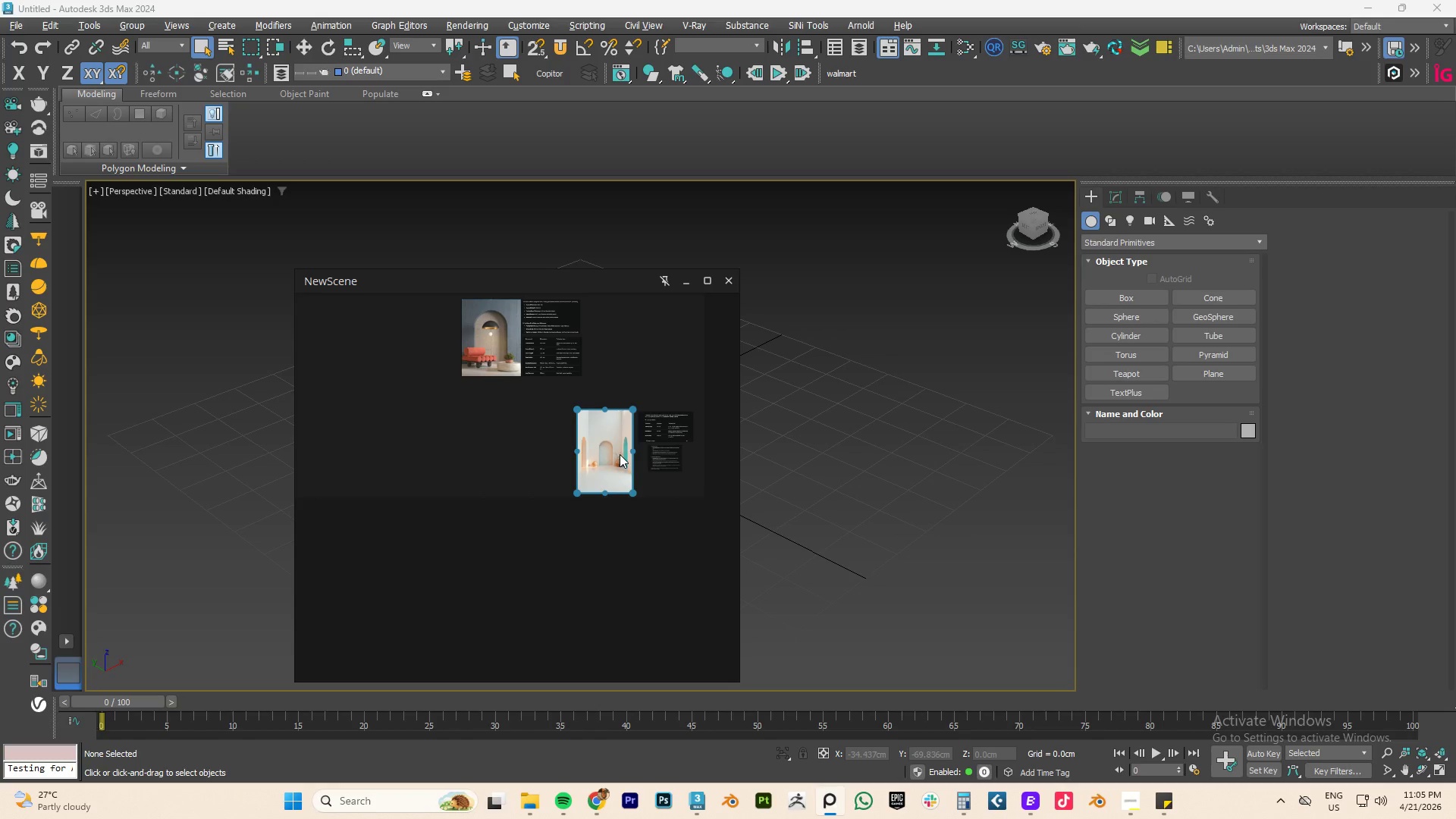 
scroll: coordinate [499, 479], scroll_direction: up, amount: 4.0
 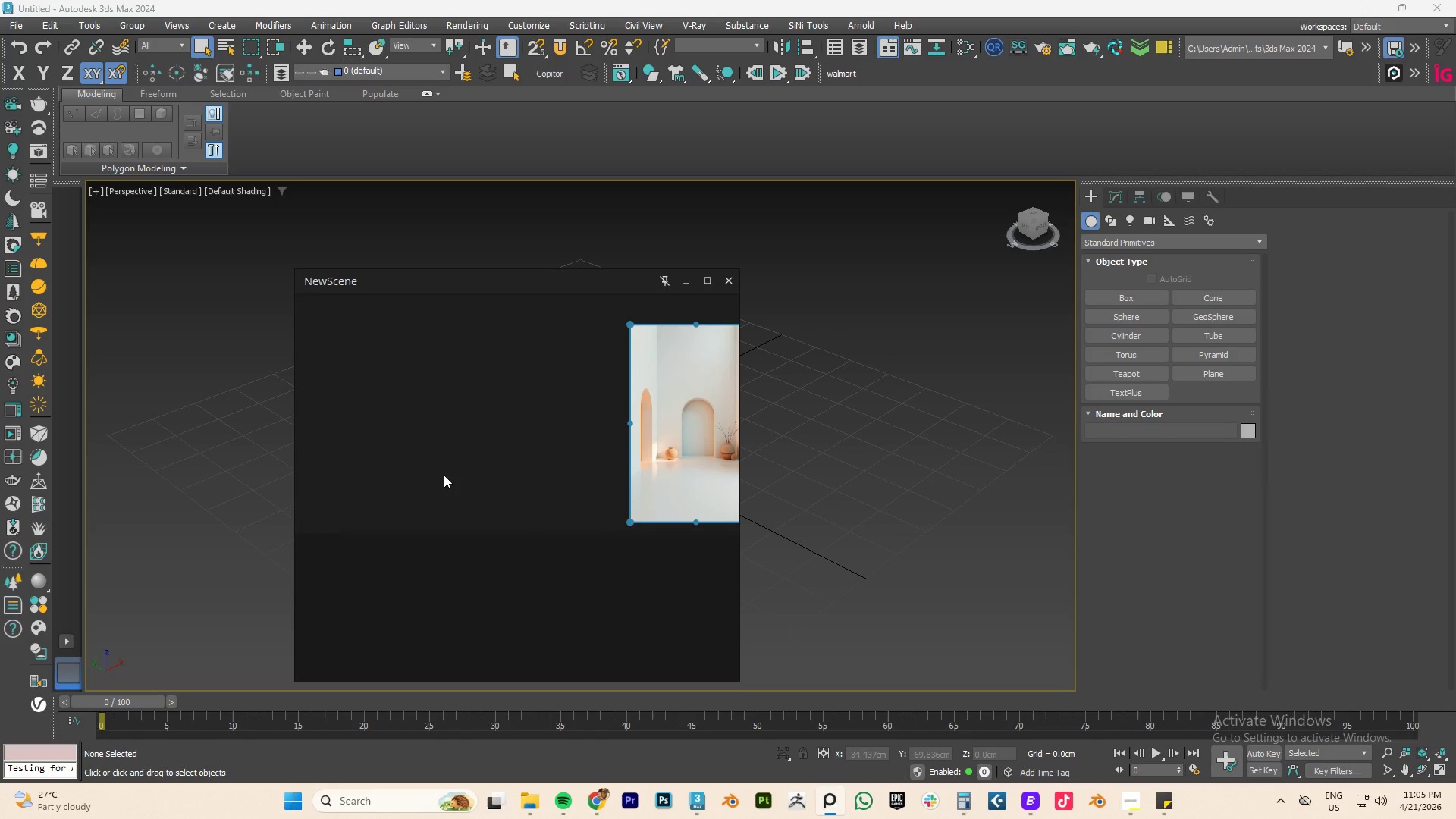 
key(Control+V)
 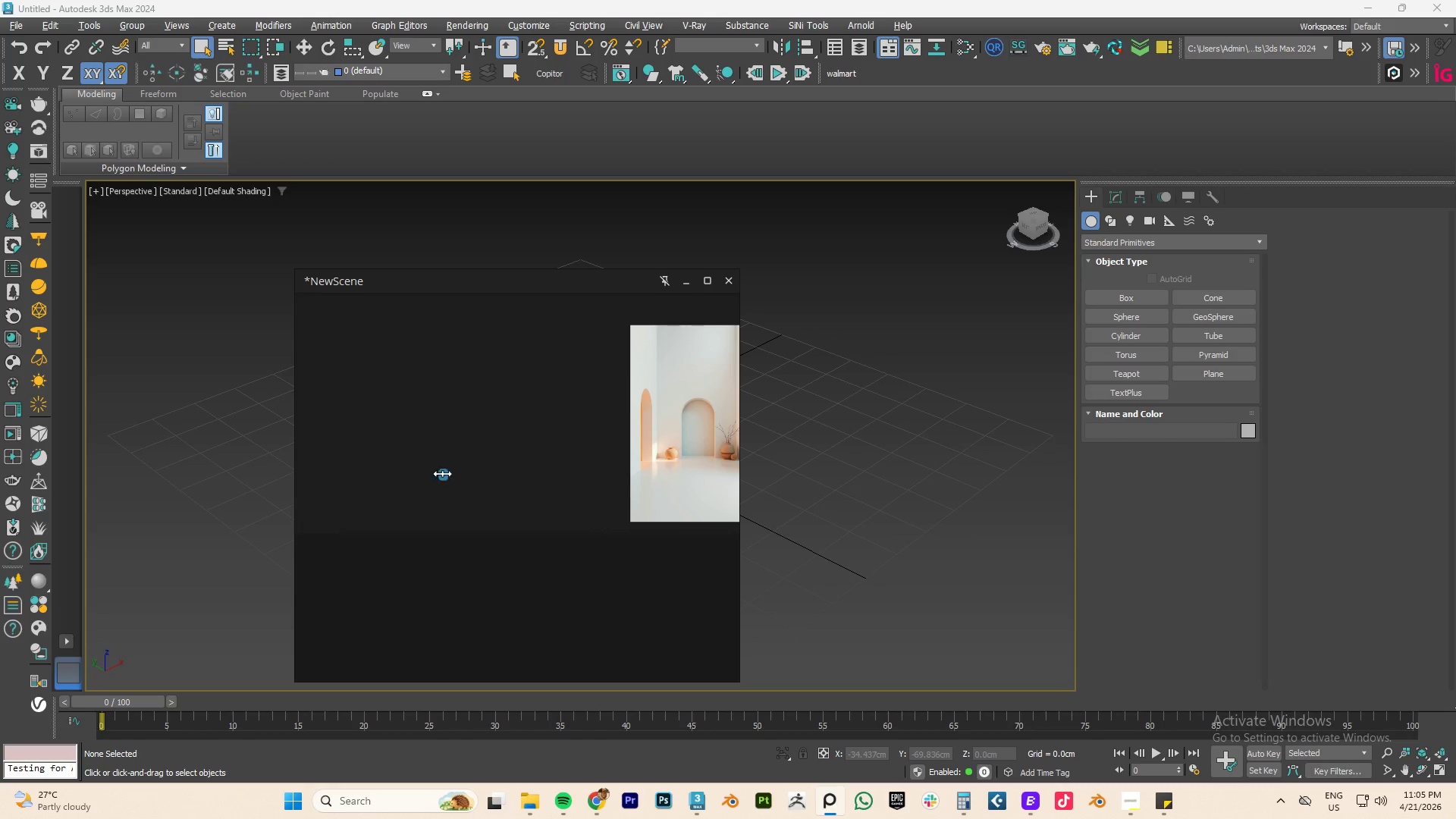 
left_click_drag(start_coordinate=[447, 471], to_coordinate=[620, 283])
 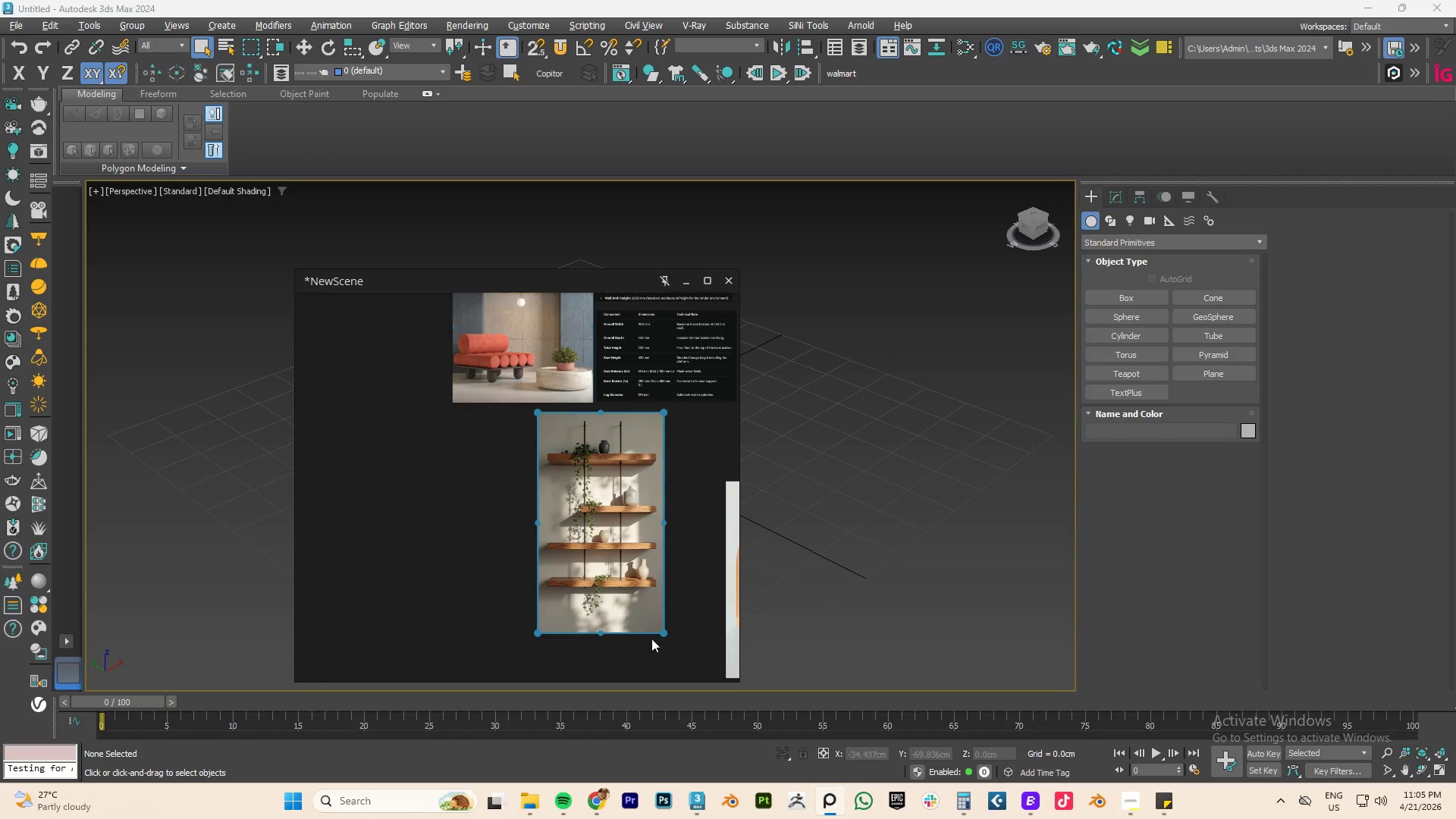 
scroll: coordinate [600, 529], scroll_direction: up, amount: 2.0
 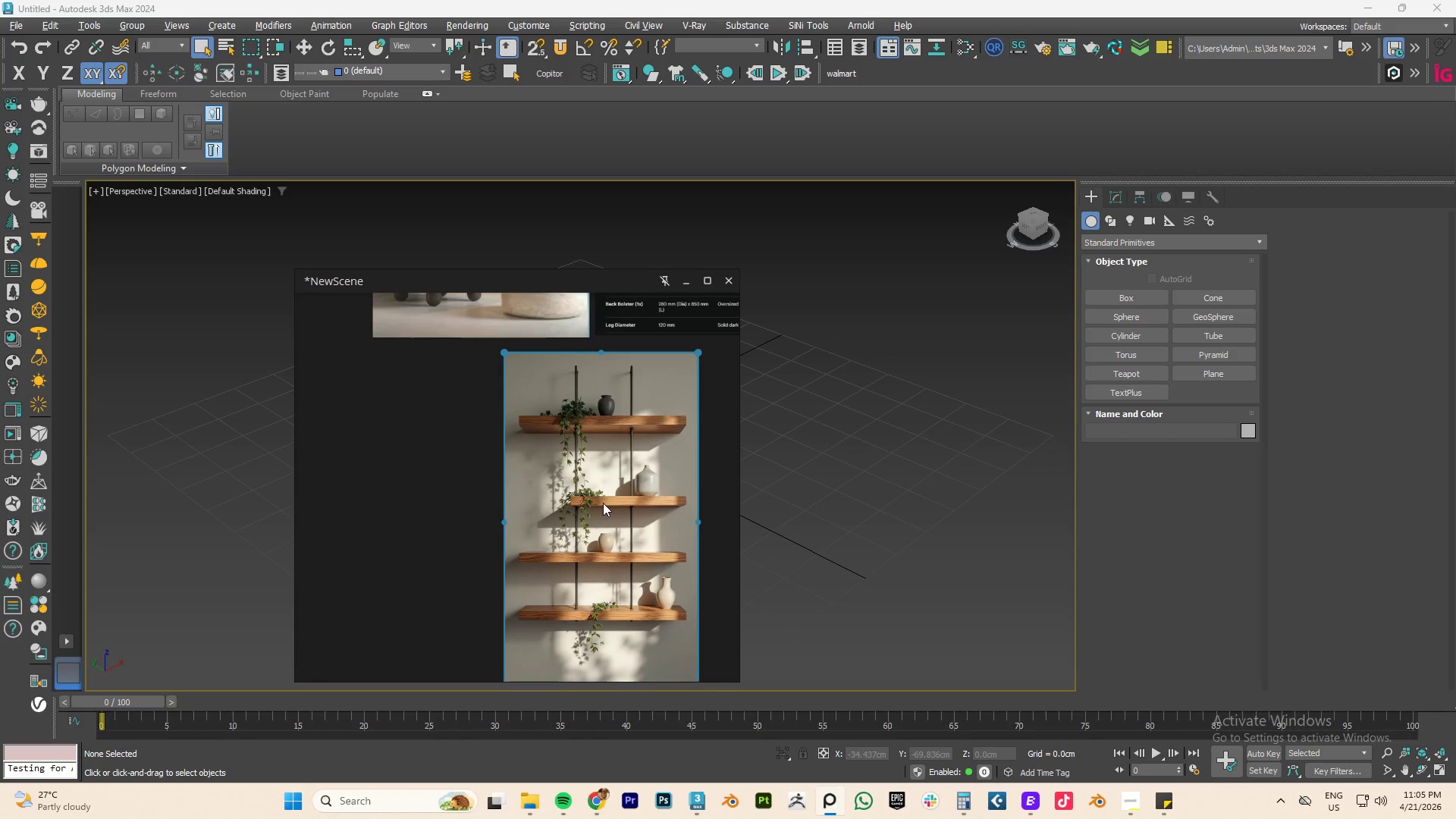 
scroll: coordinate [603, 503], scroll_direction: down, amount: 2.0
 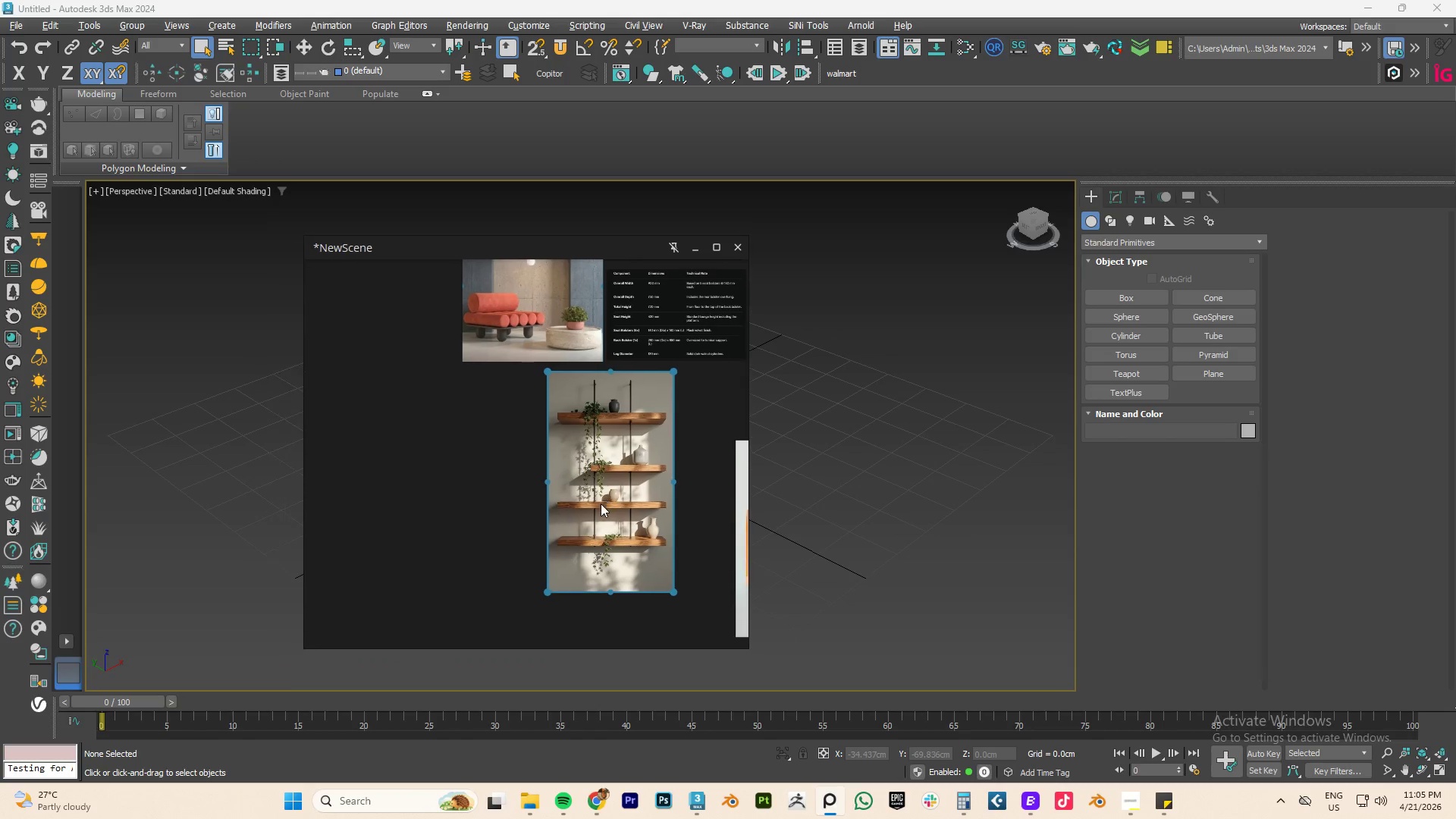 
left_click_drag(start_coordinate=[620, 488], to_coordinate=[537, 497])
 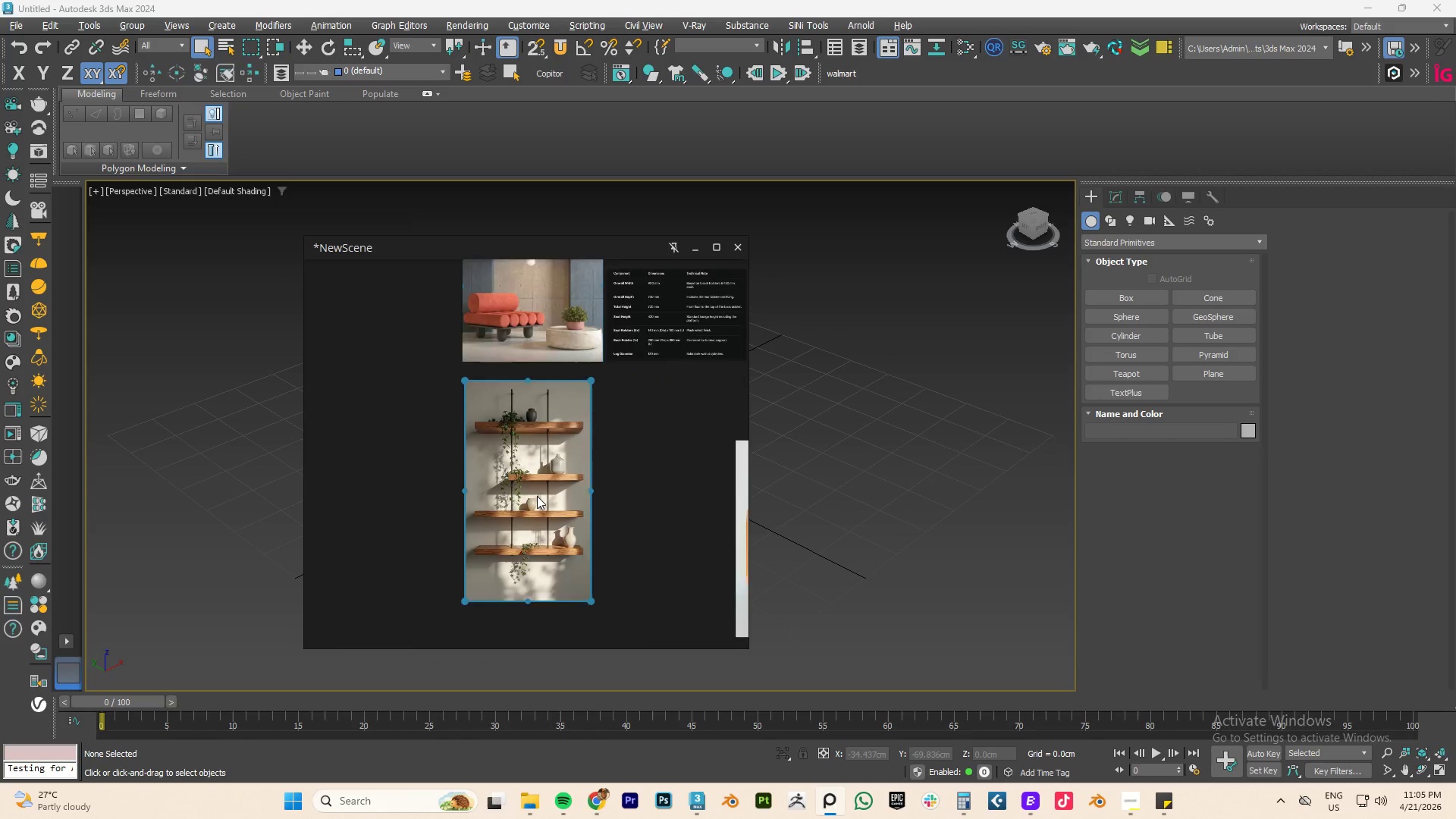 
scroll: coordinate [537, 496], scroll_direction: up, amount: 3.0
 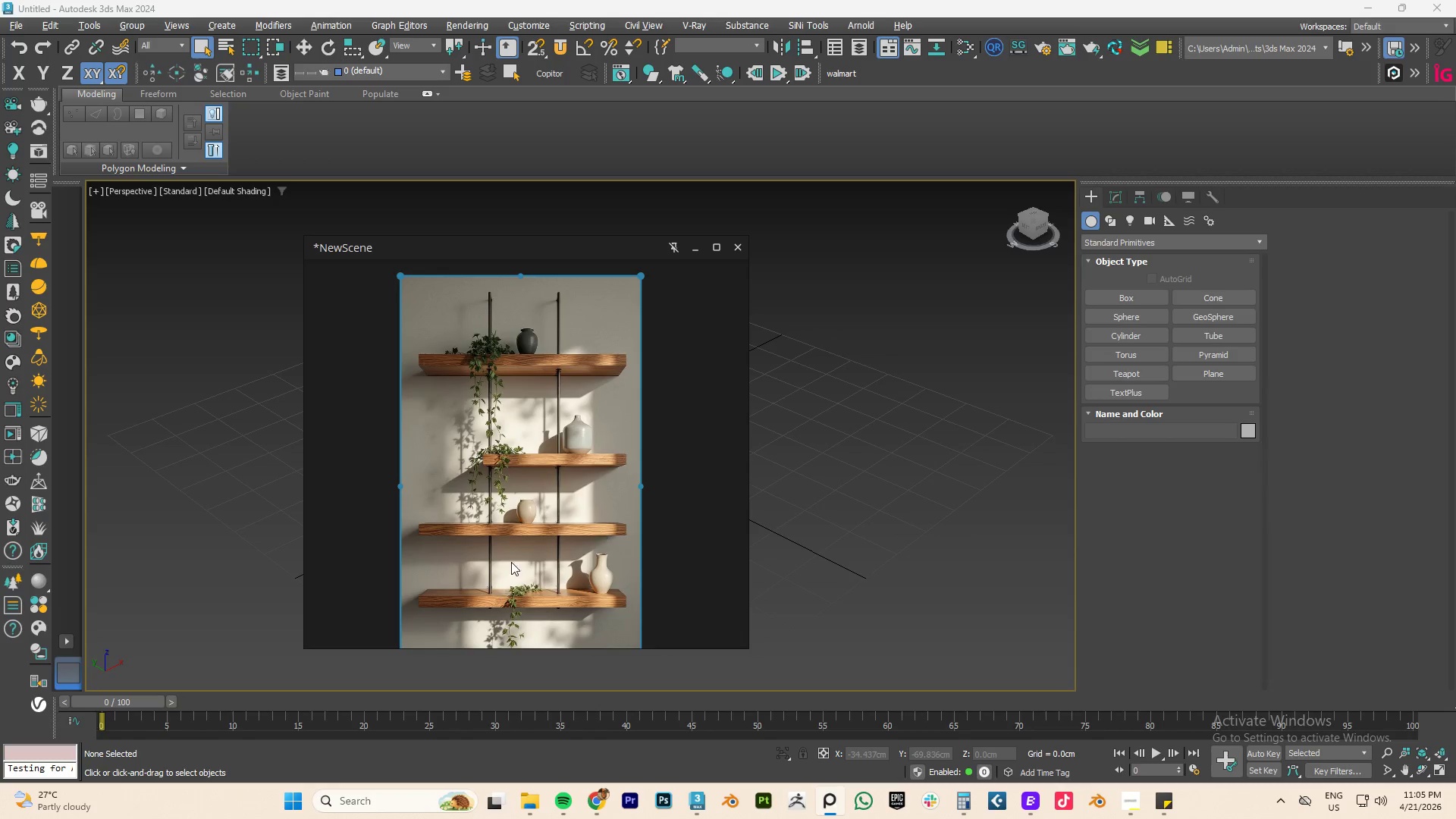 
scroll: coordinate [612, 586], scroll_direction: none, amount: 0.0
 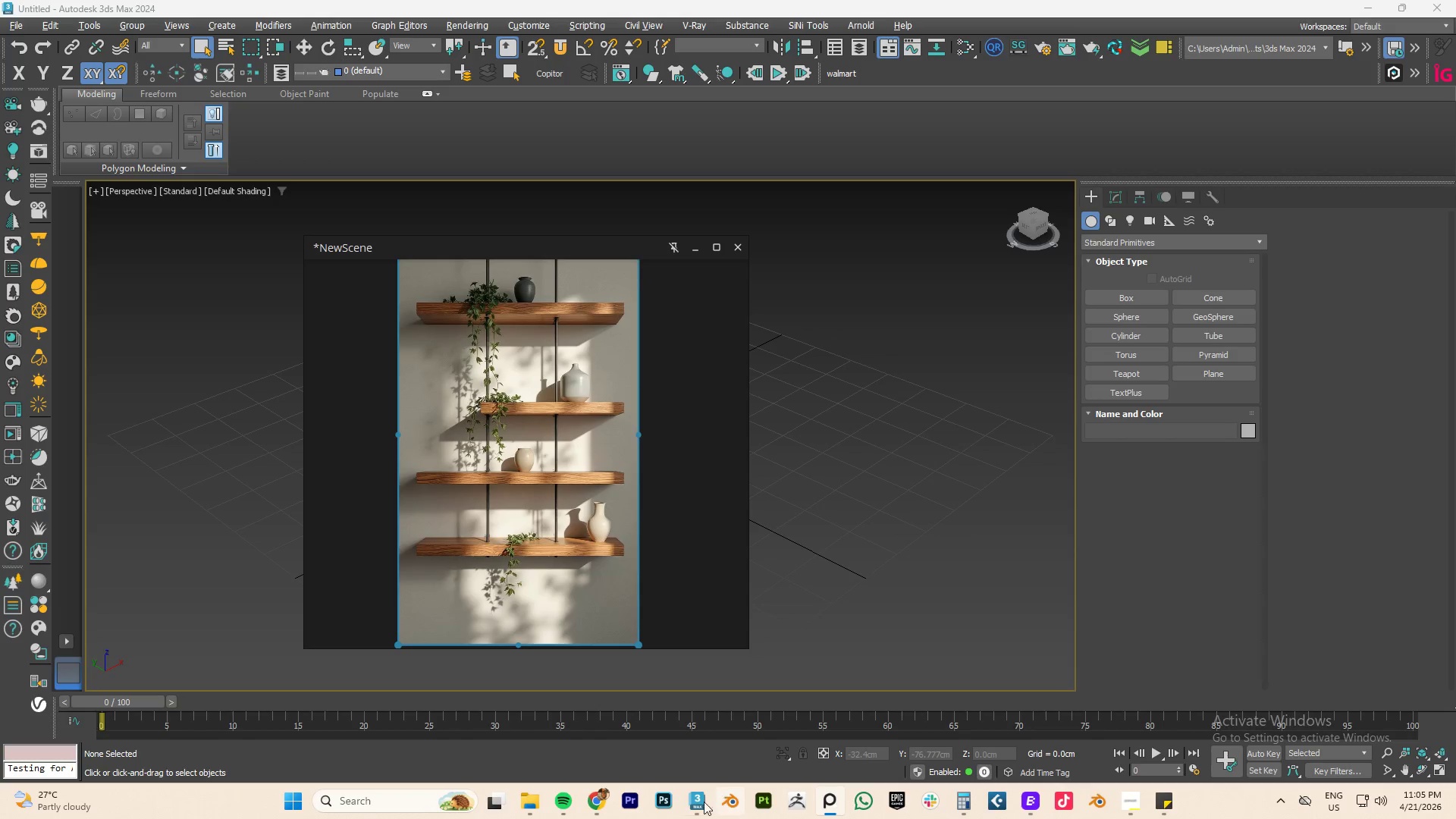 
left_click([598, 802])
 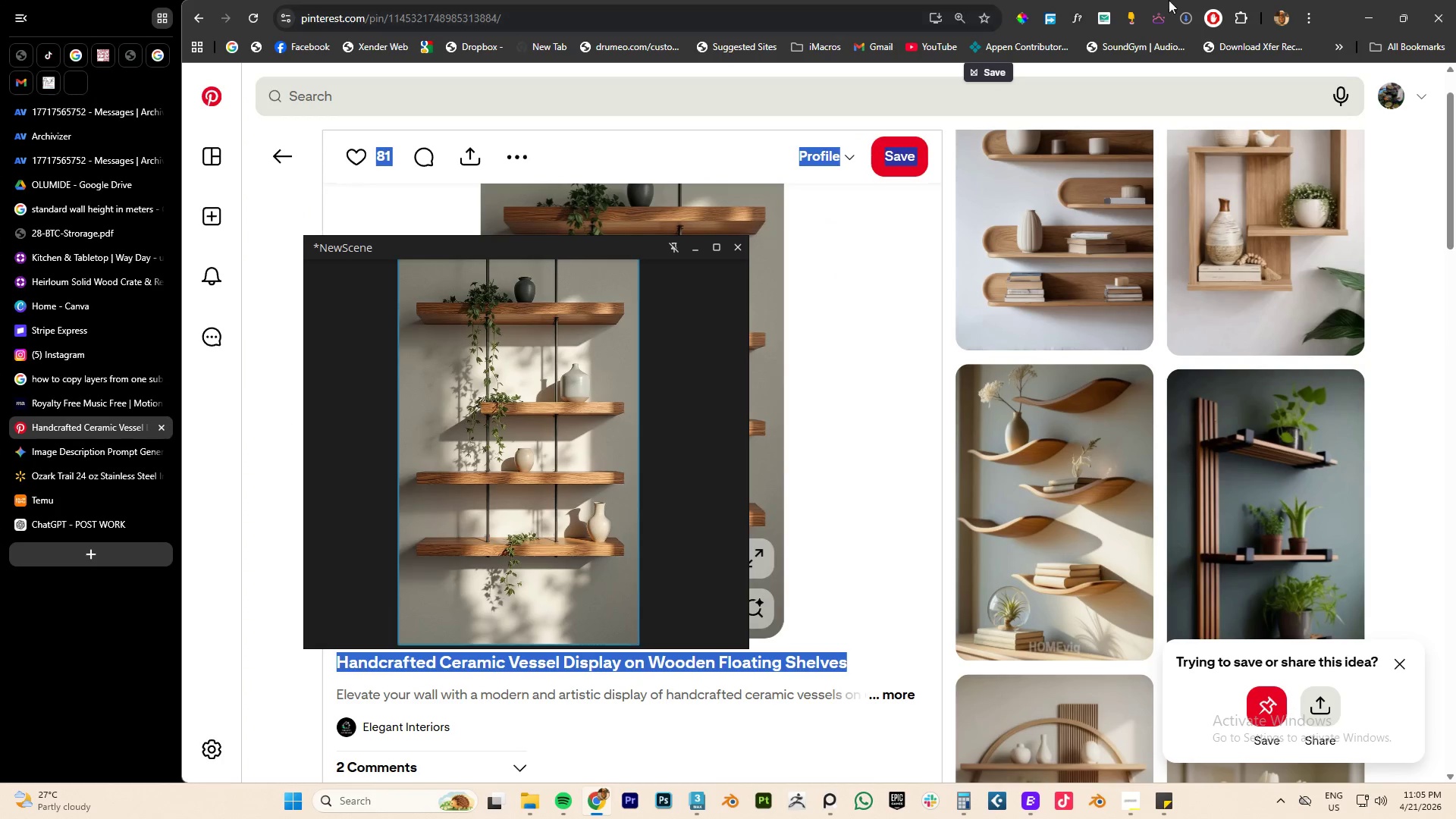 
left_click([1360, 9])
 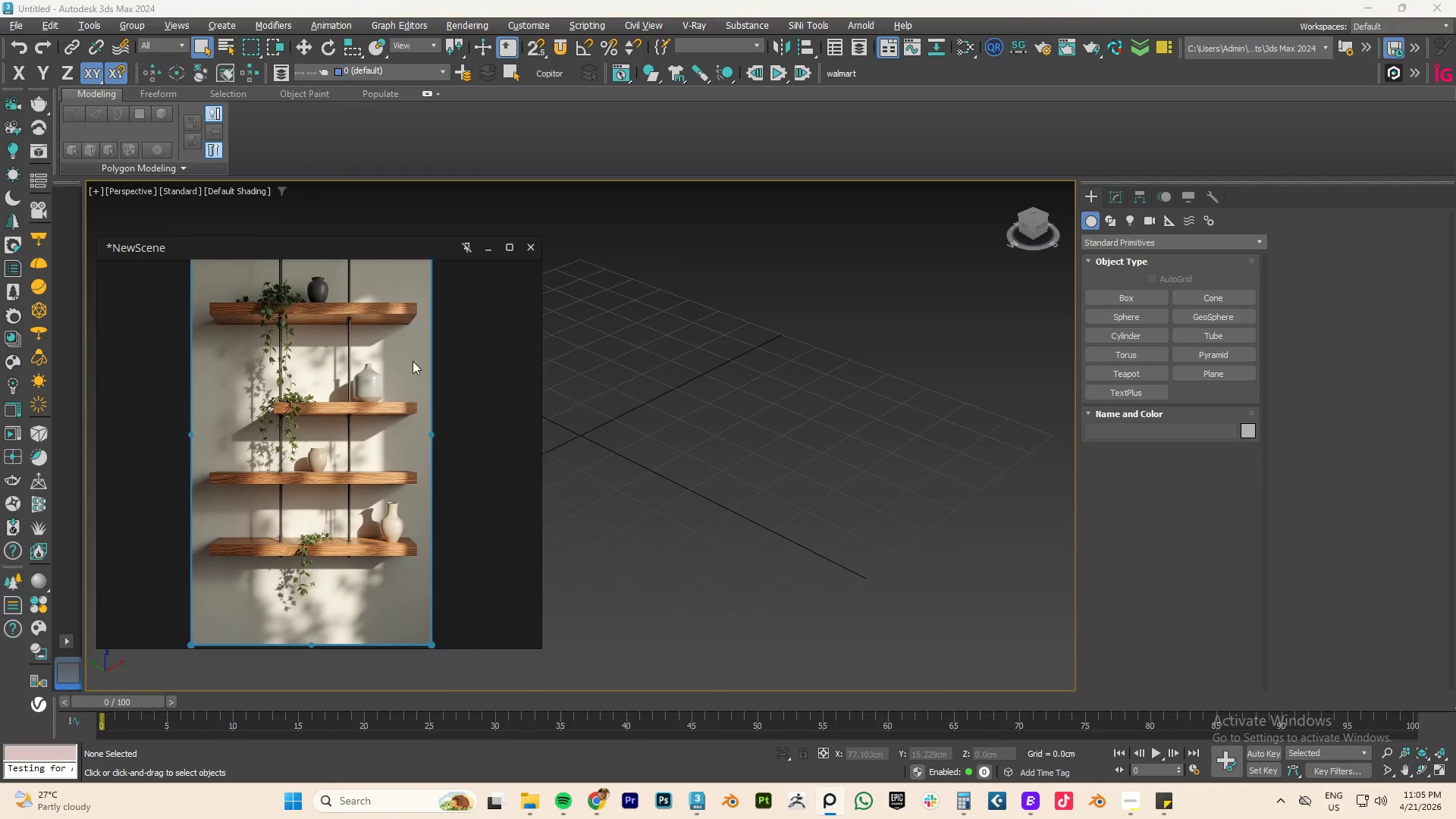 
scroll: coordinate [761, 430], scroll_direction: down, amount: 3.0
 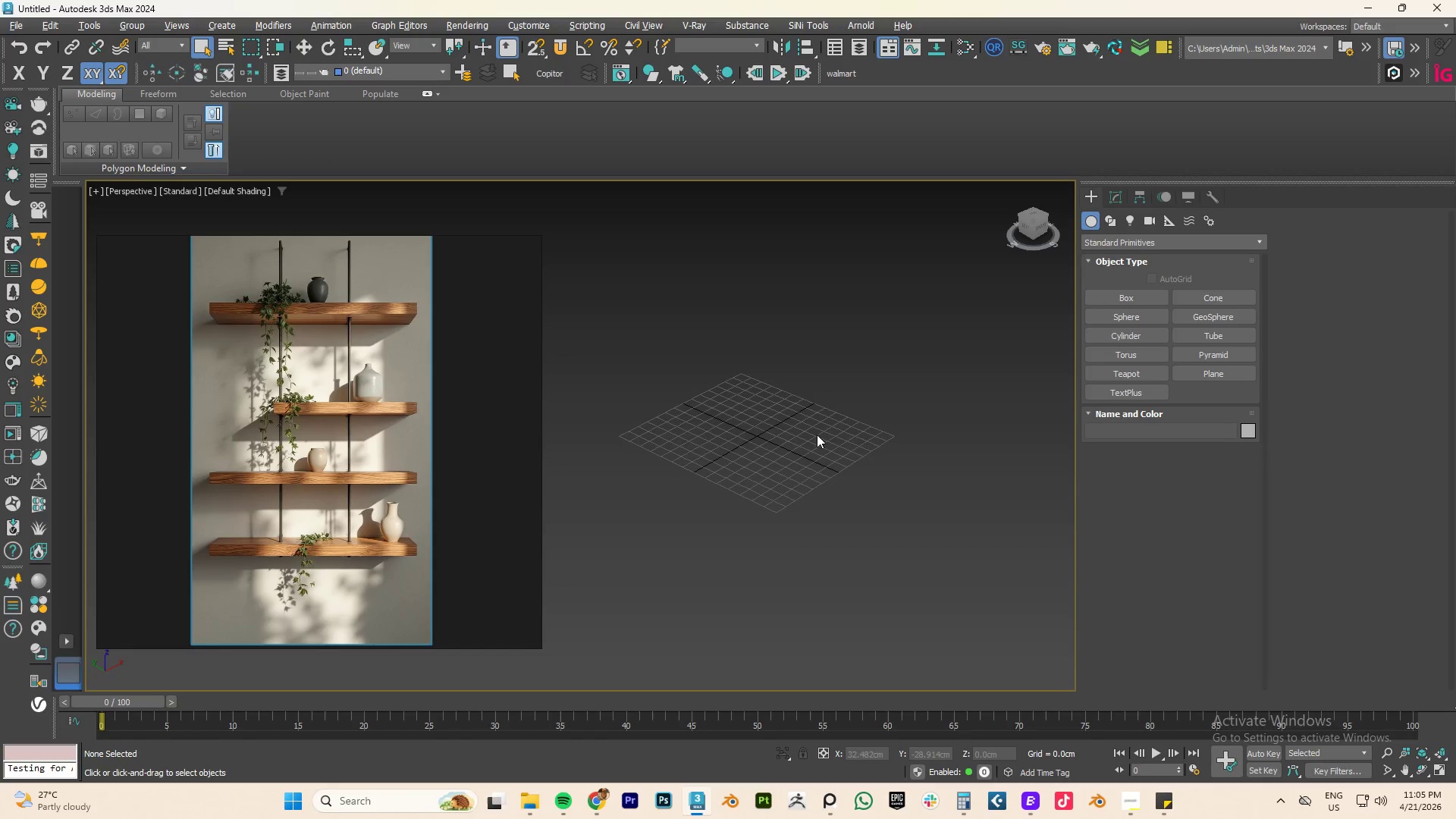 
scroll: coordinate [781, 435], scroll_direction: up, amount: 2.0
 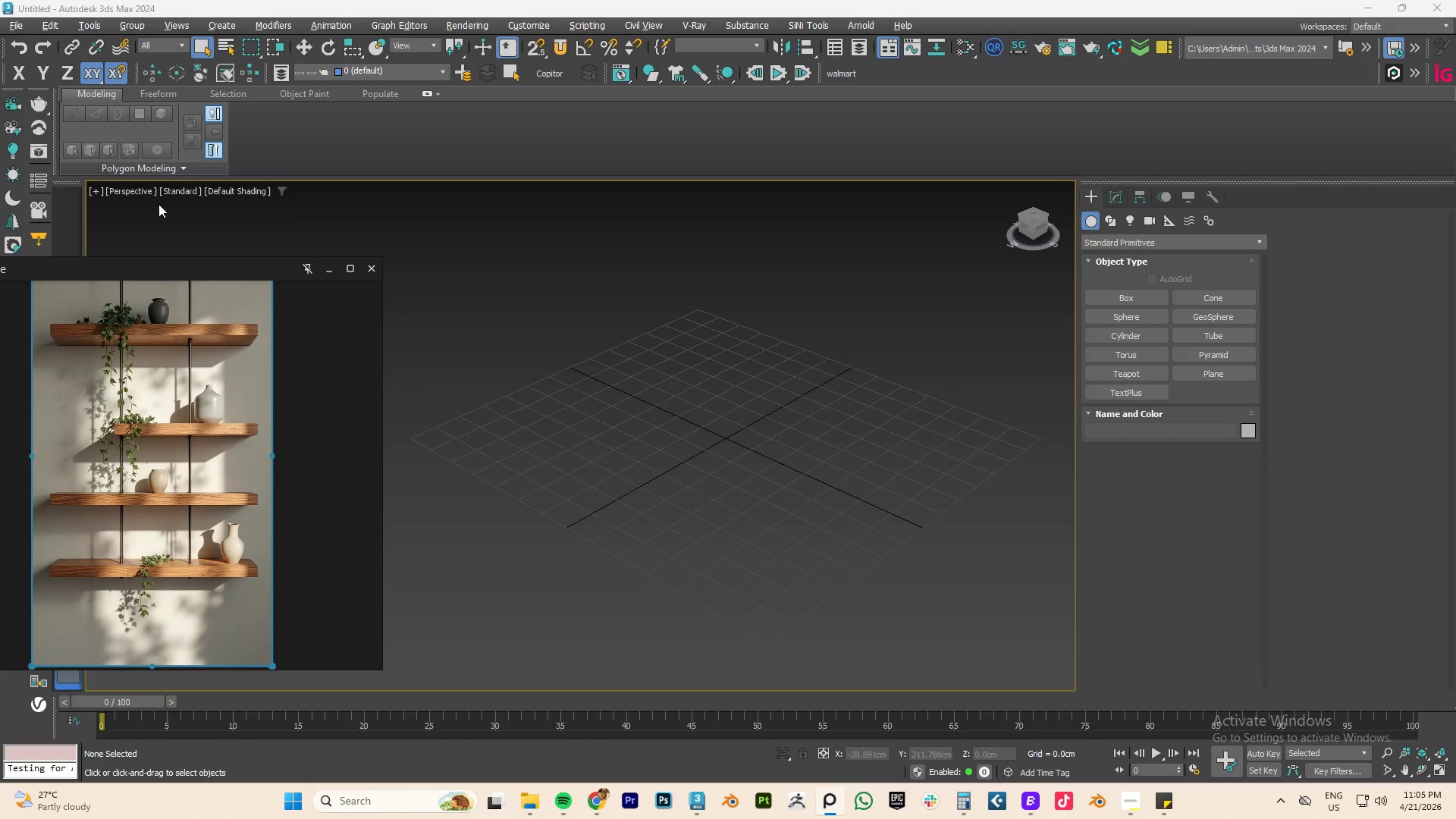 
left_click([17, 21])
 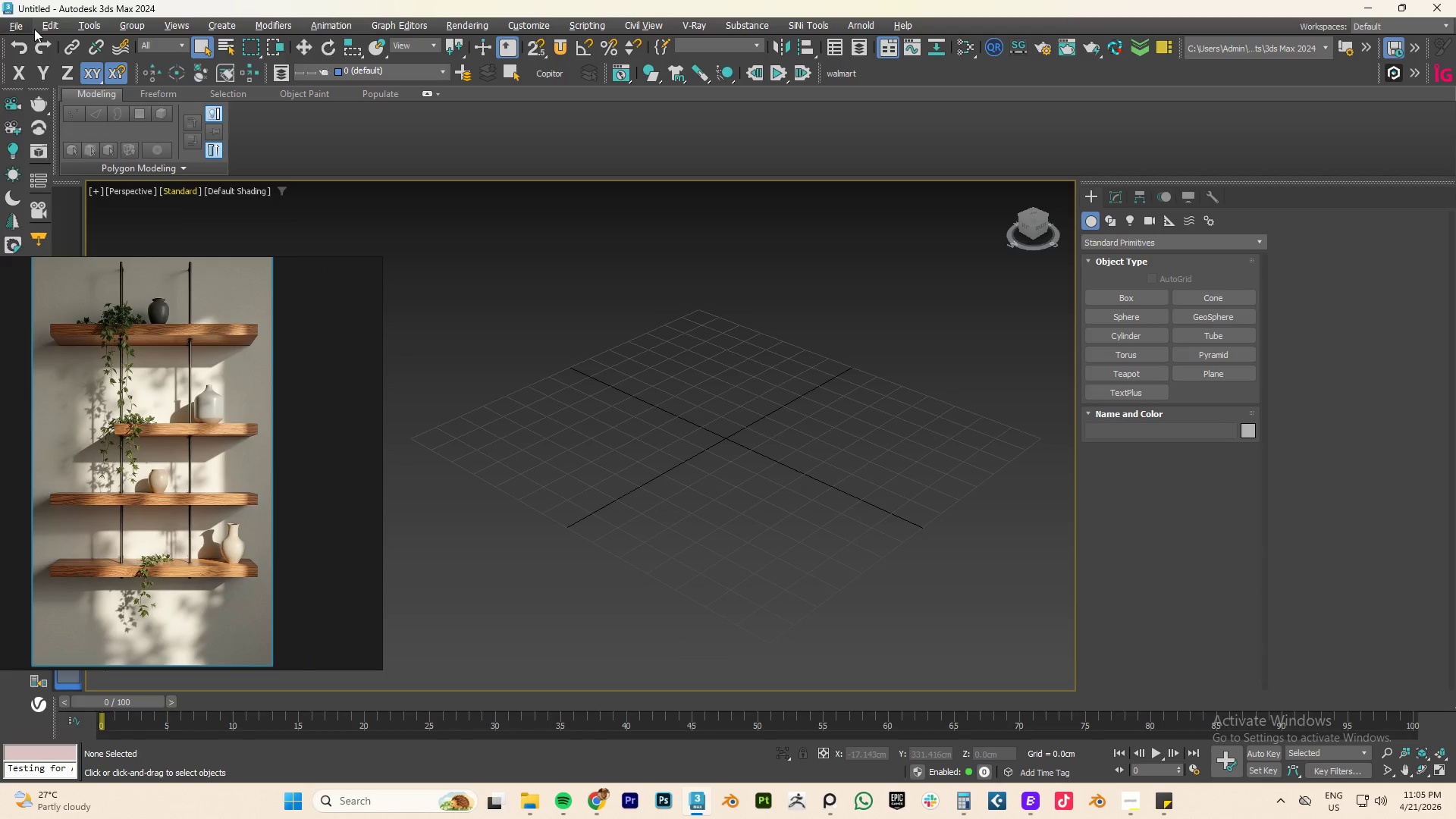 
left_click([23, 29])
 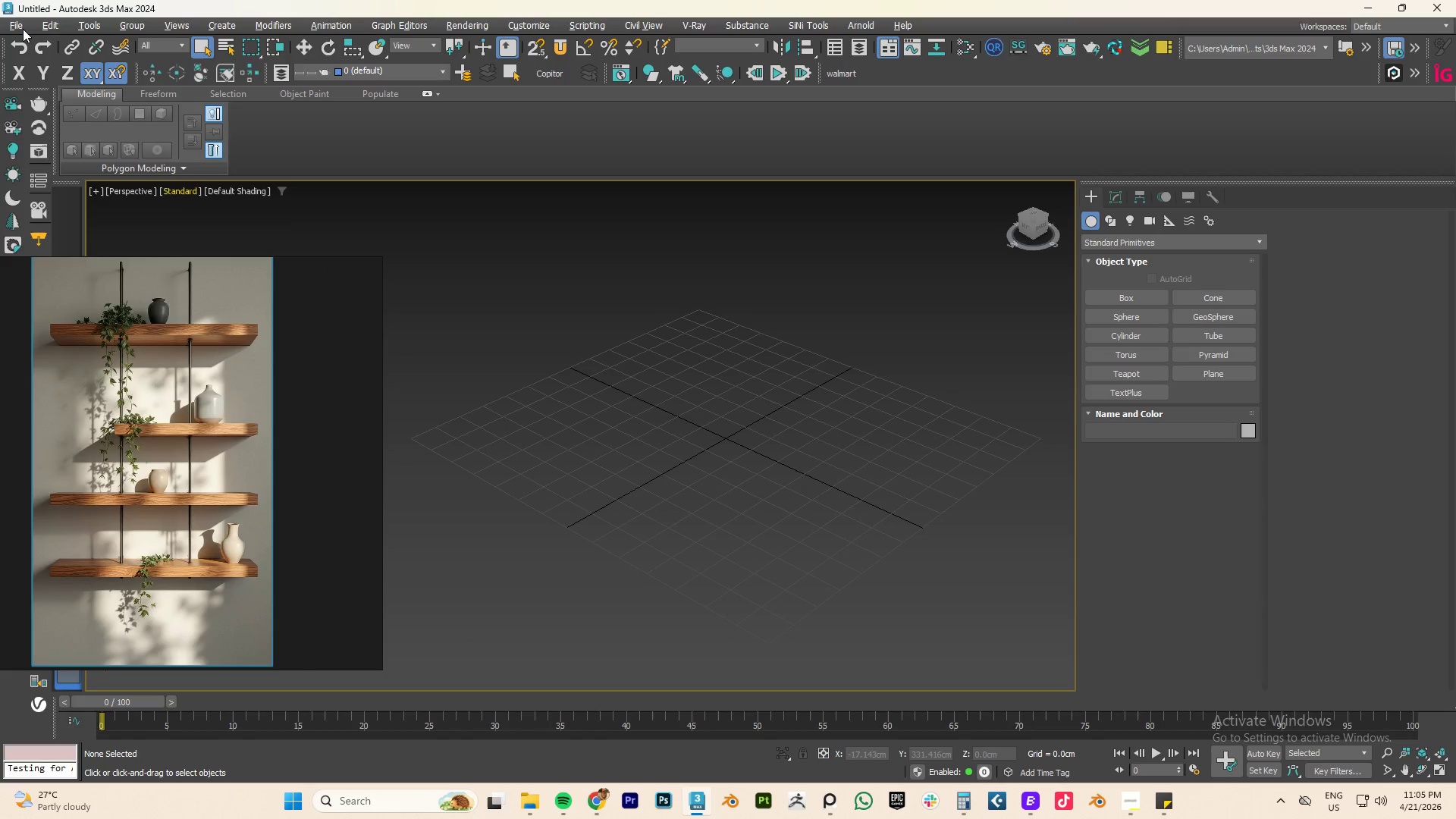 
left_click([23, 29])
 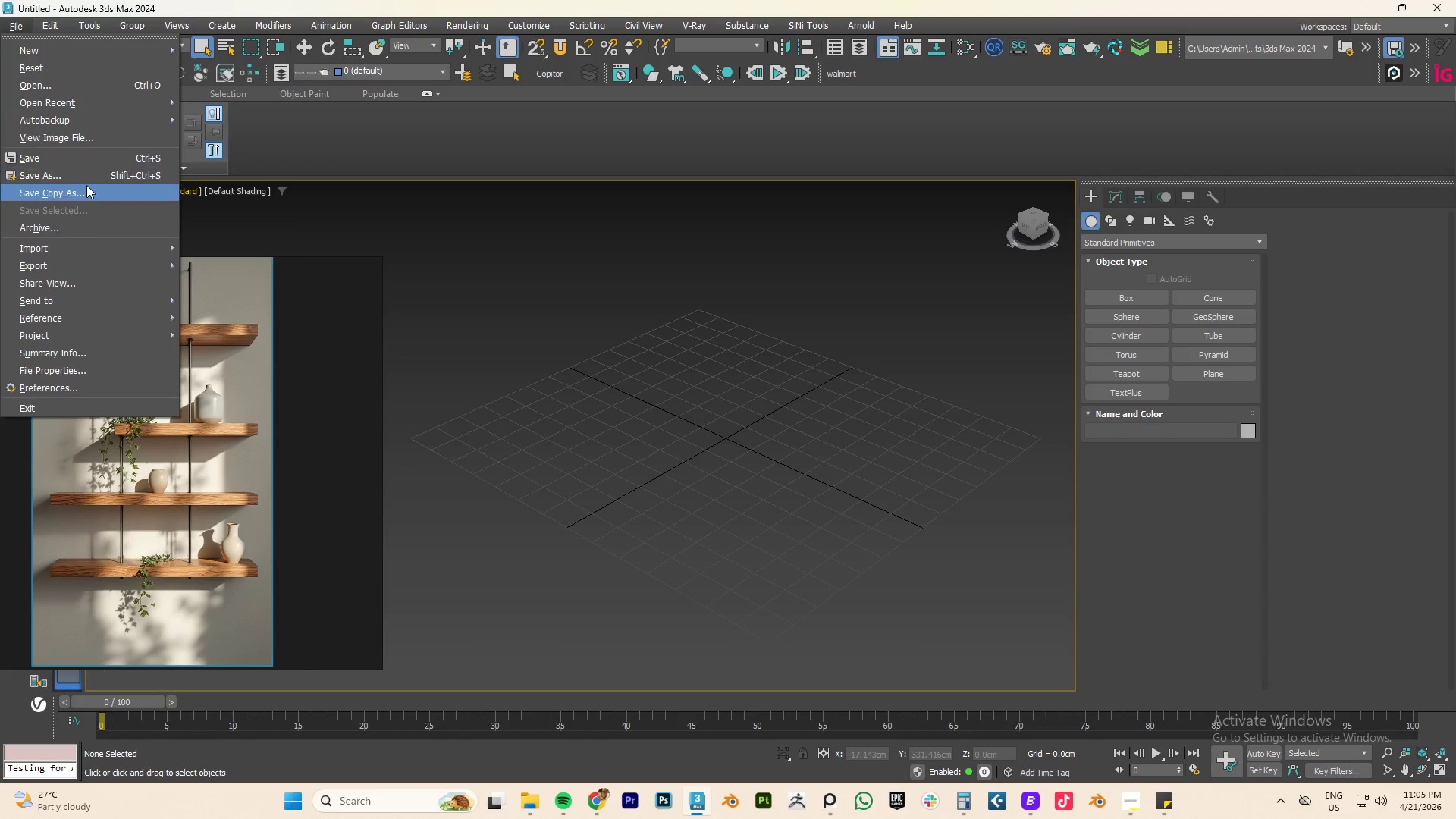 
left_click([61, 177])
 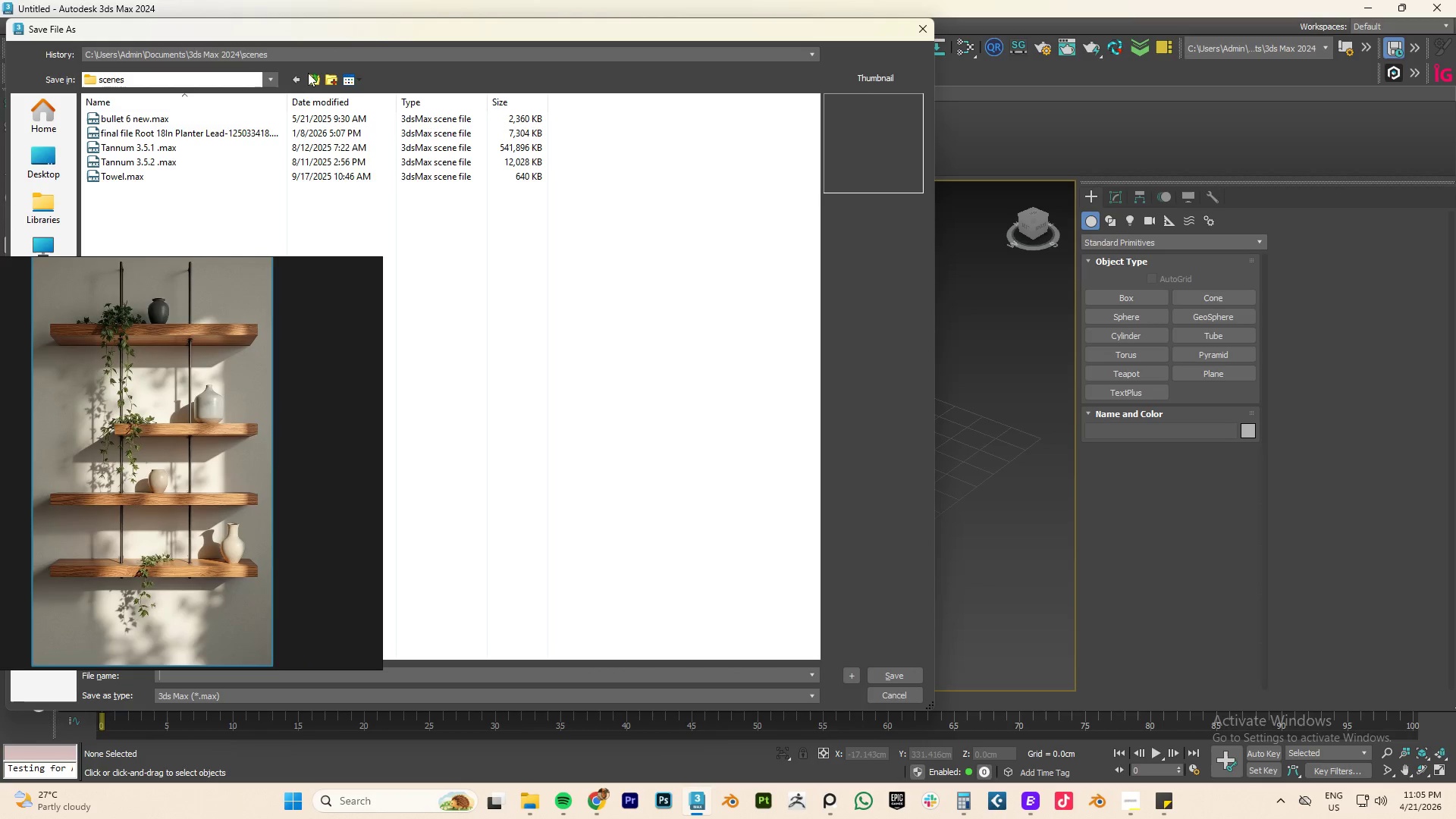 
left_click([264, 76])
 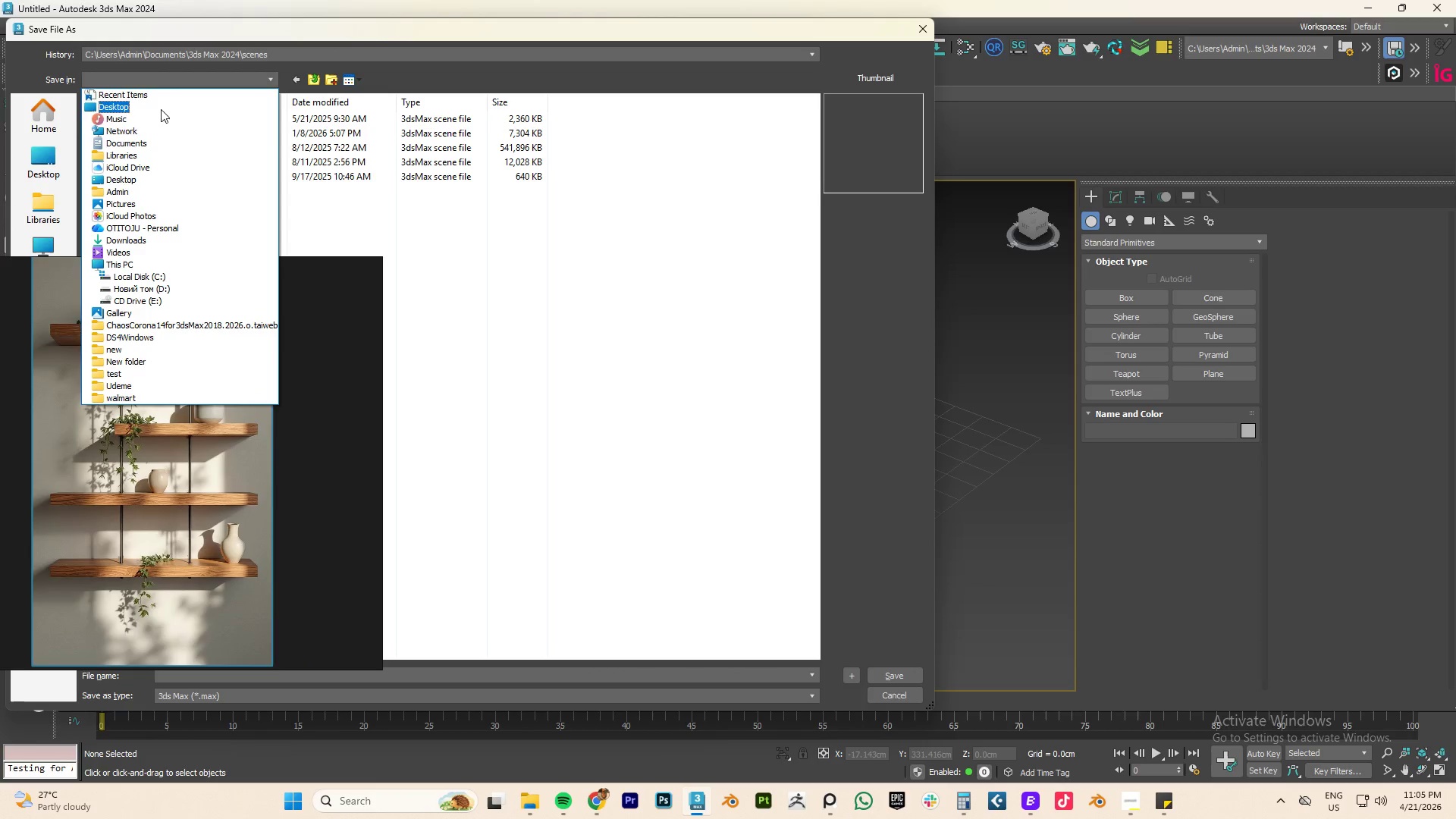 
left_click([131, 96])
 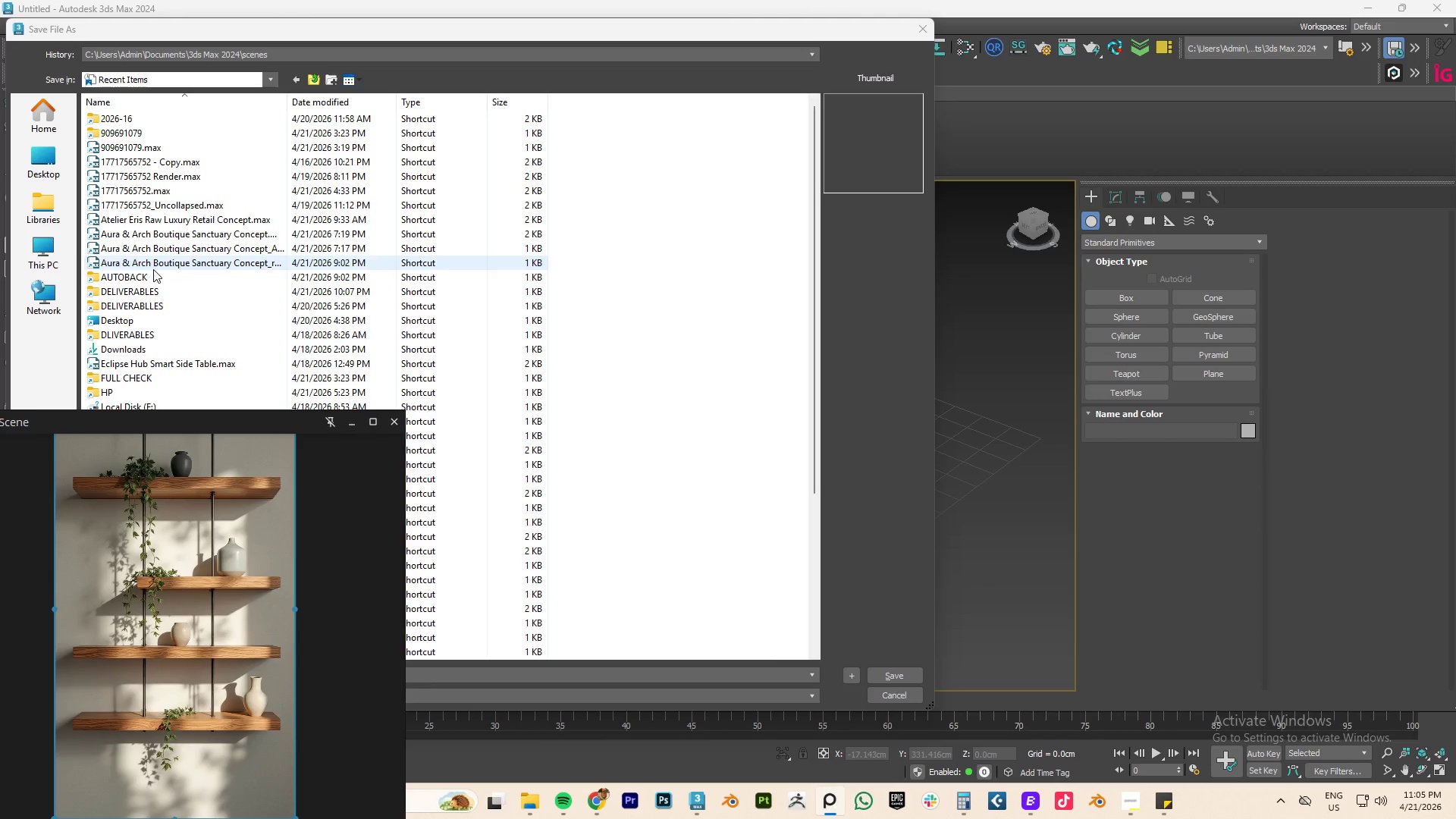 
double_click([143, 293])
 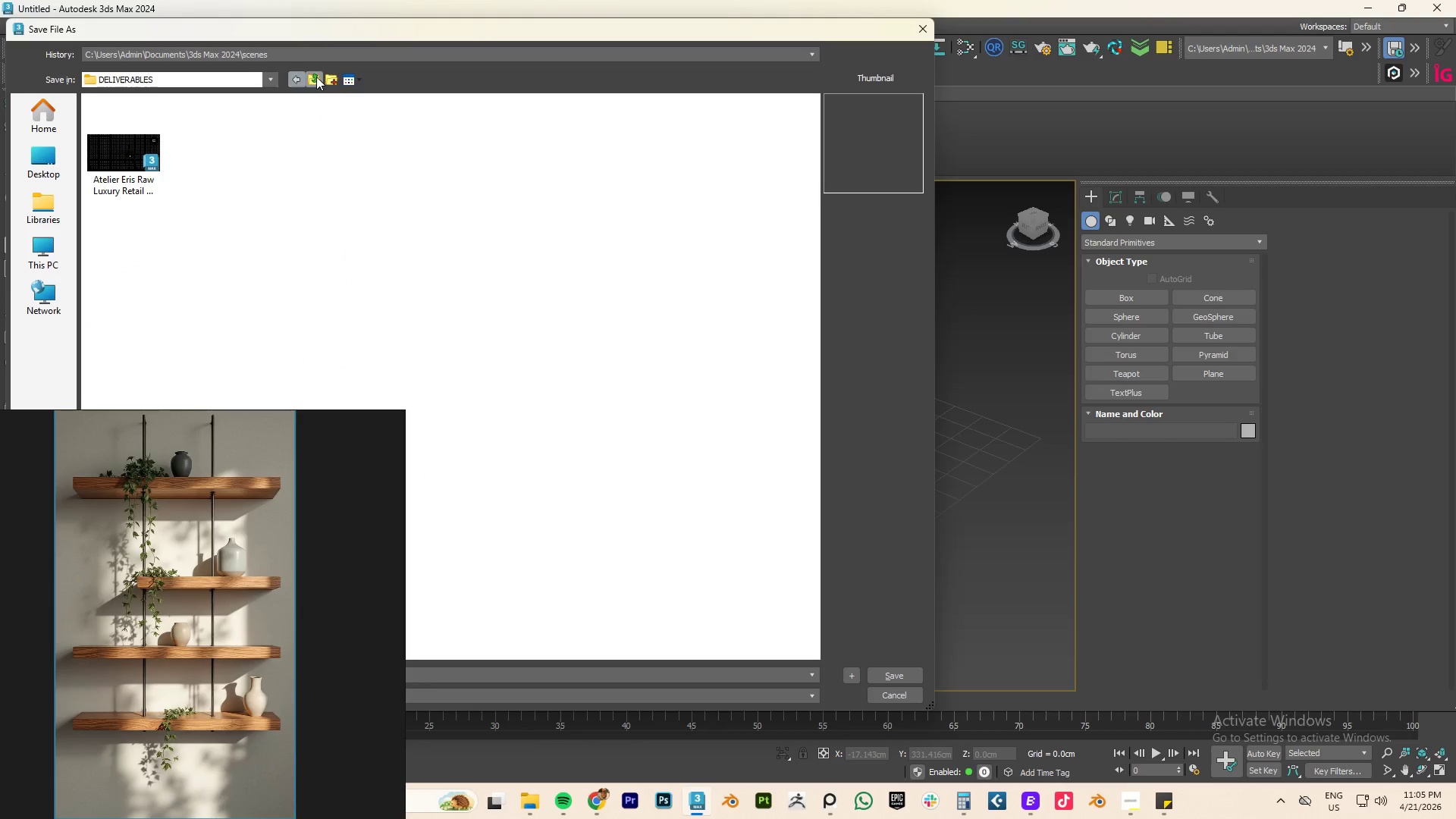 
double_click([316, 77])
 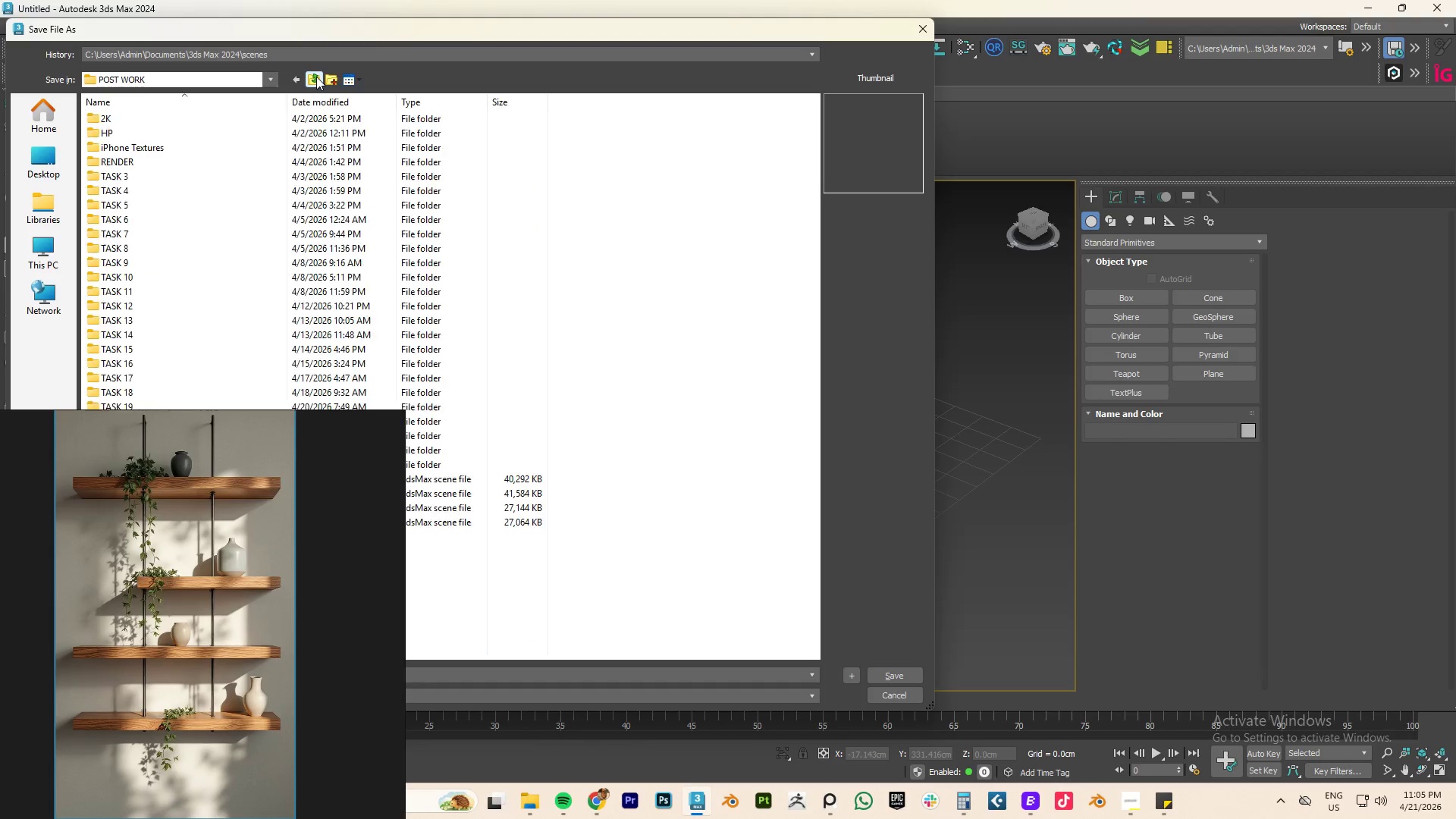 
left_click([316, 77])
 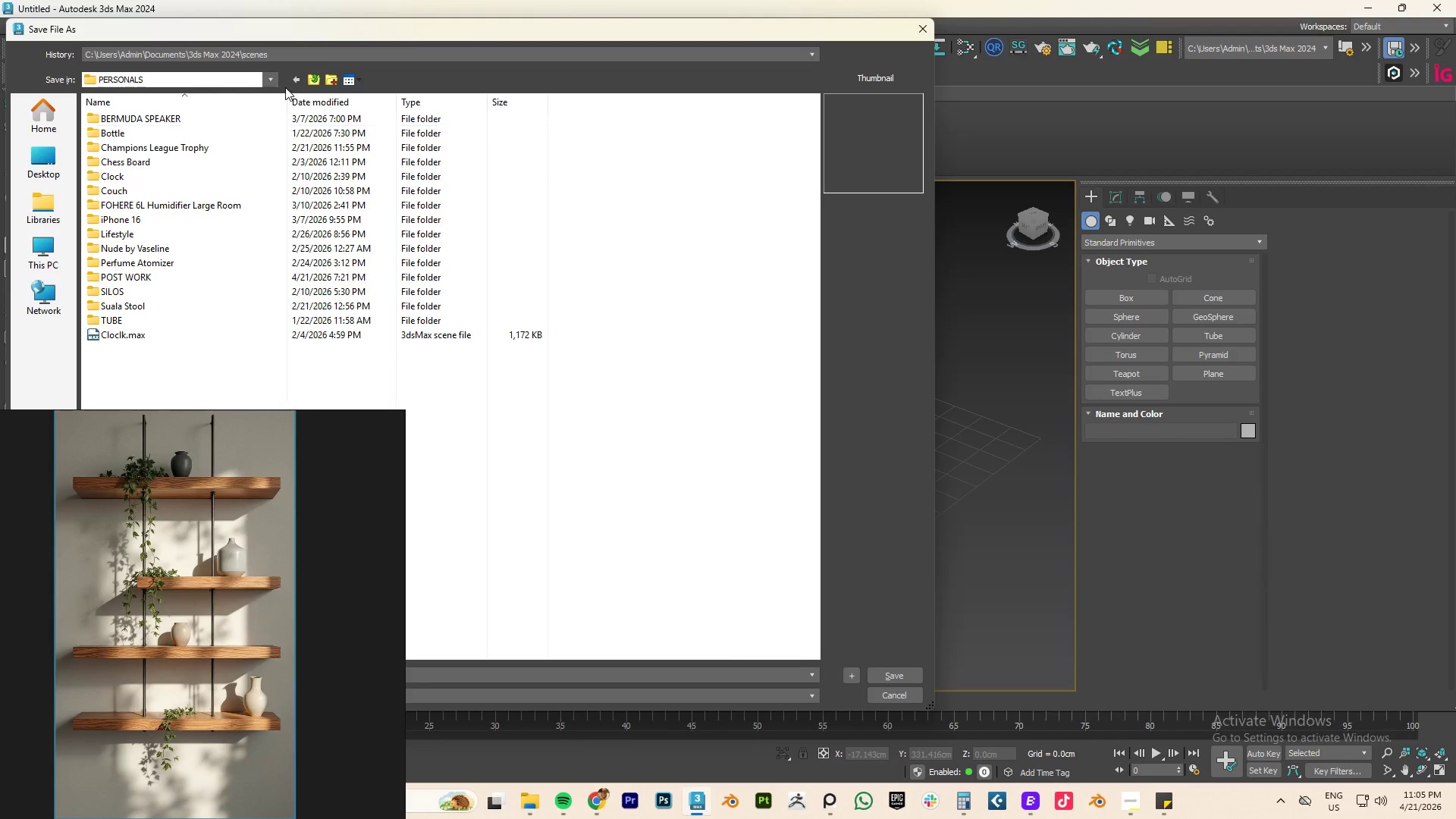 
left_click([293, 80])
 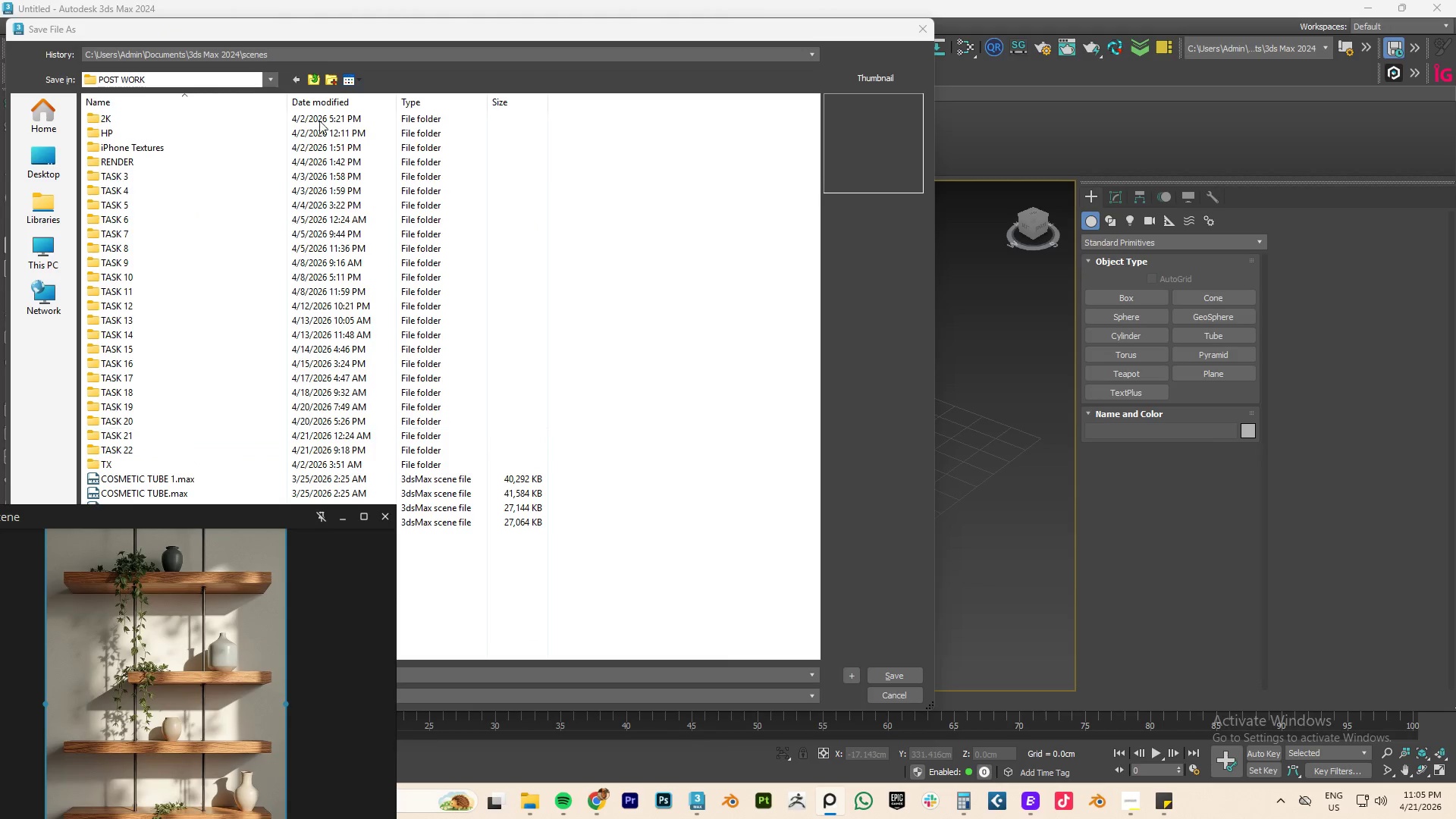 
left_click([334, 76])
 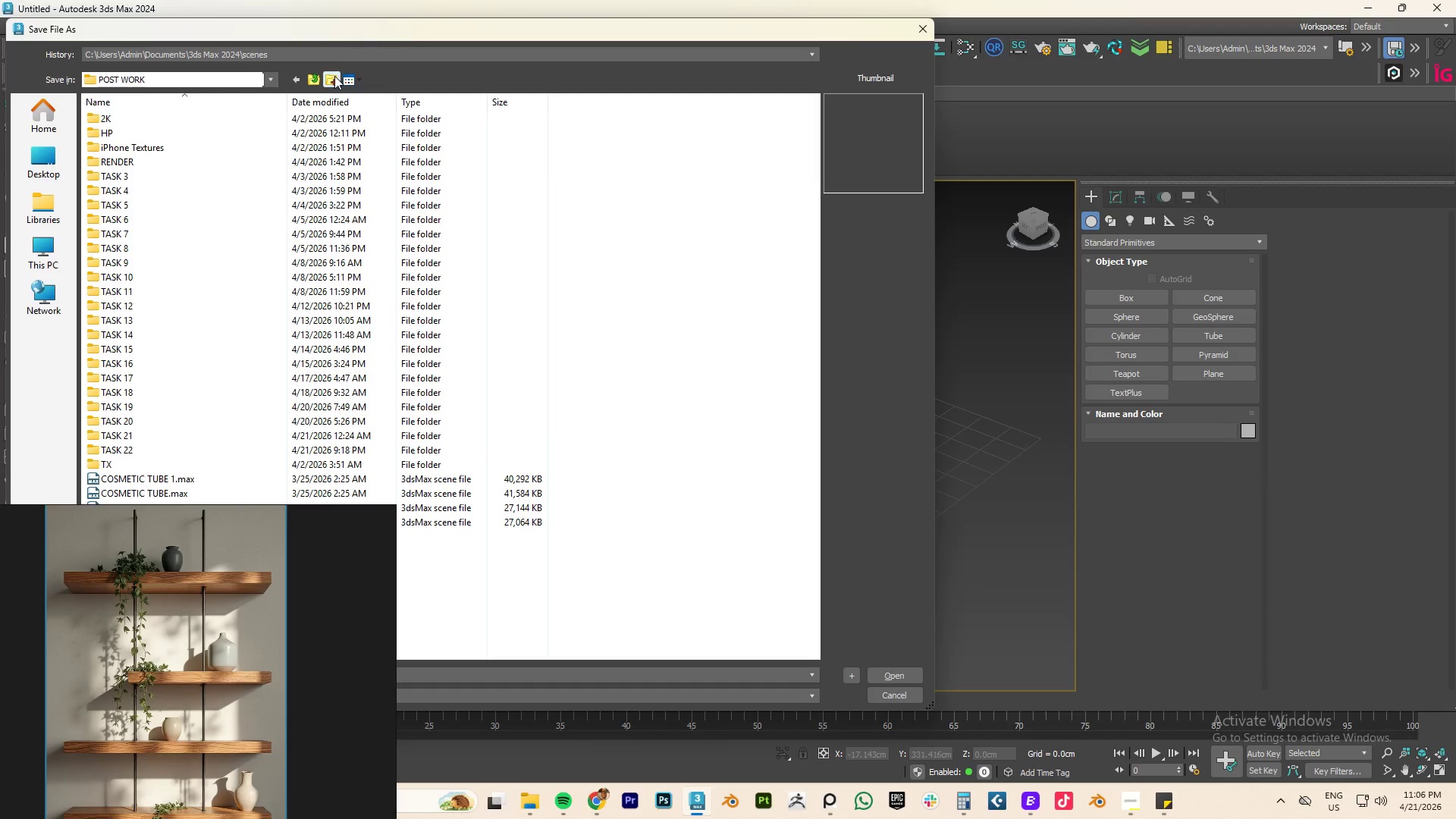 
type(tasTASK 23)
 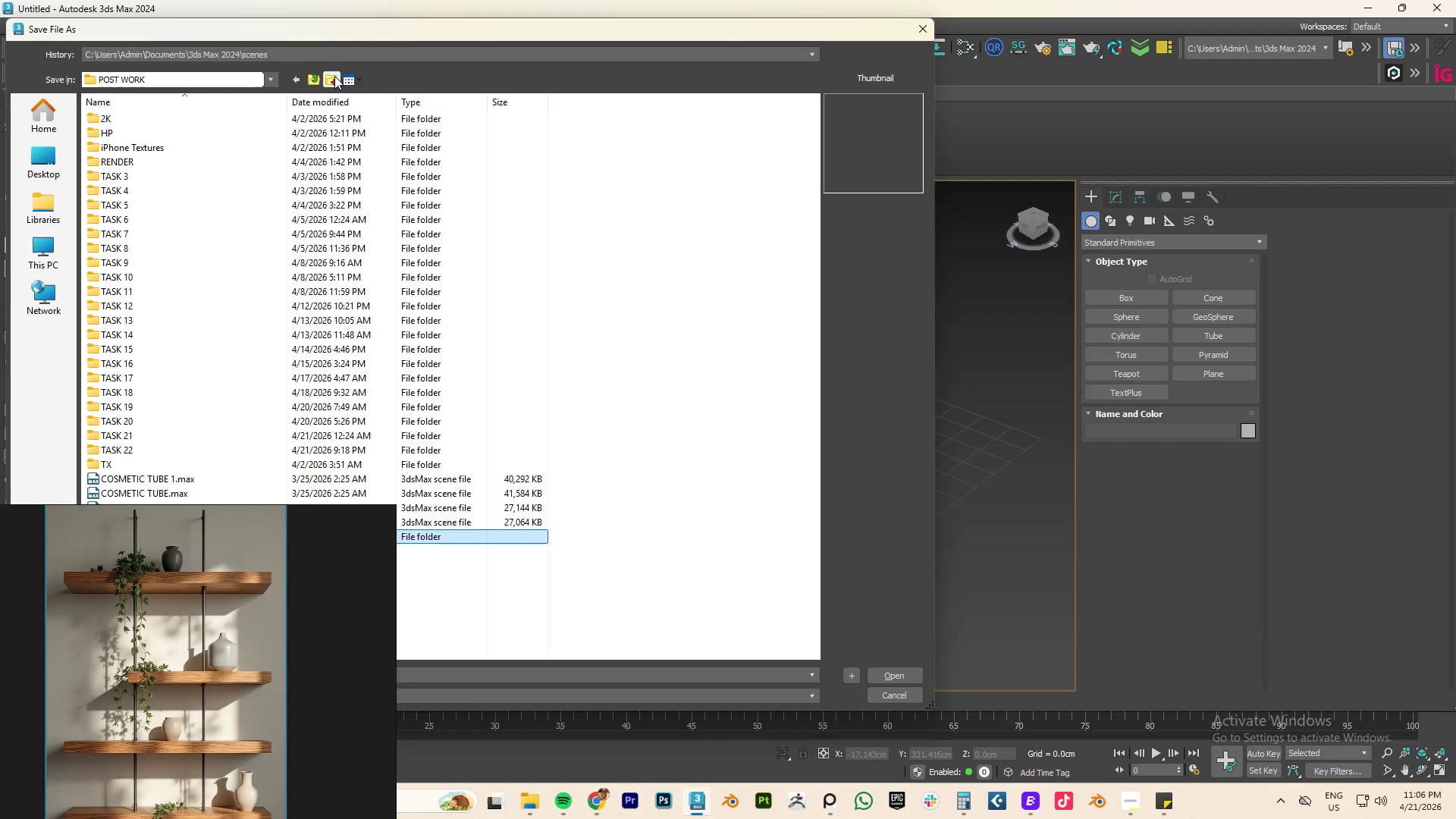 
hold_key(key=Backspace, duration=0.81)
 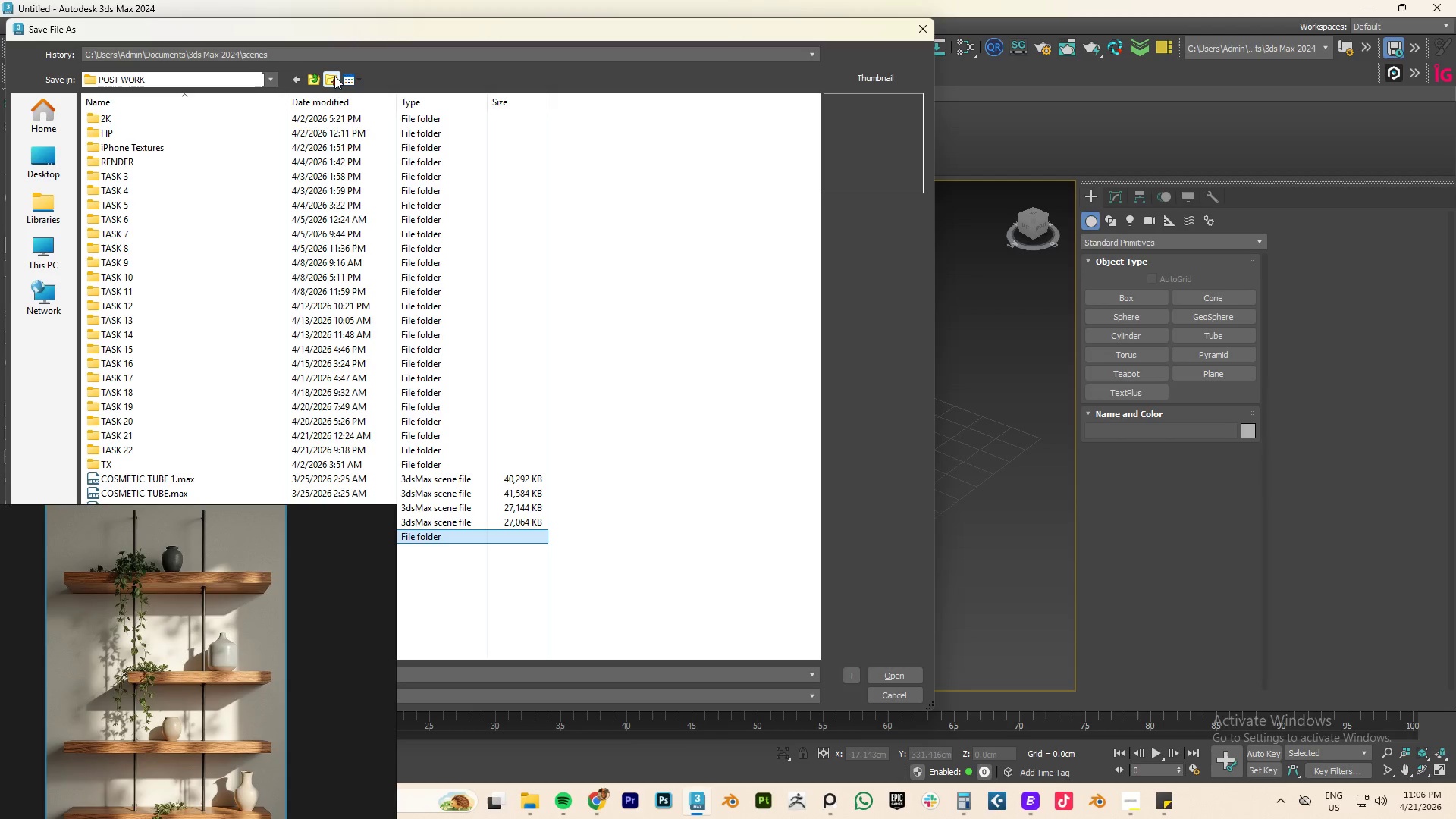 
key(Enter)
 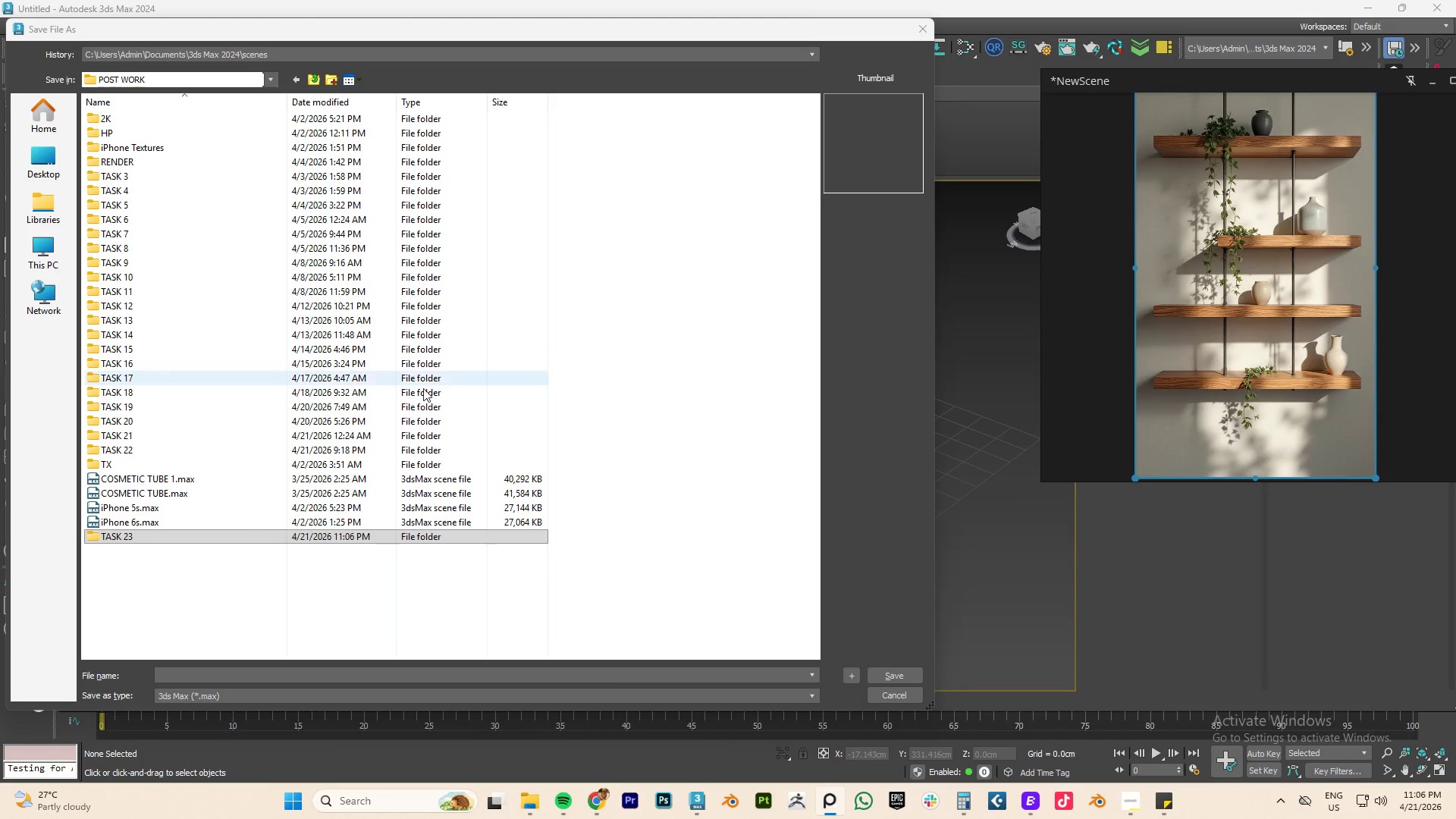 
double_click([190, 532])
 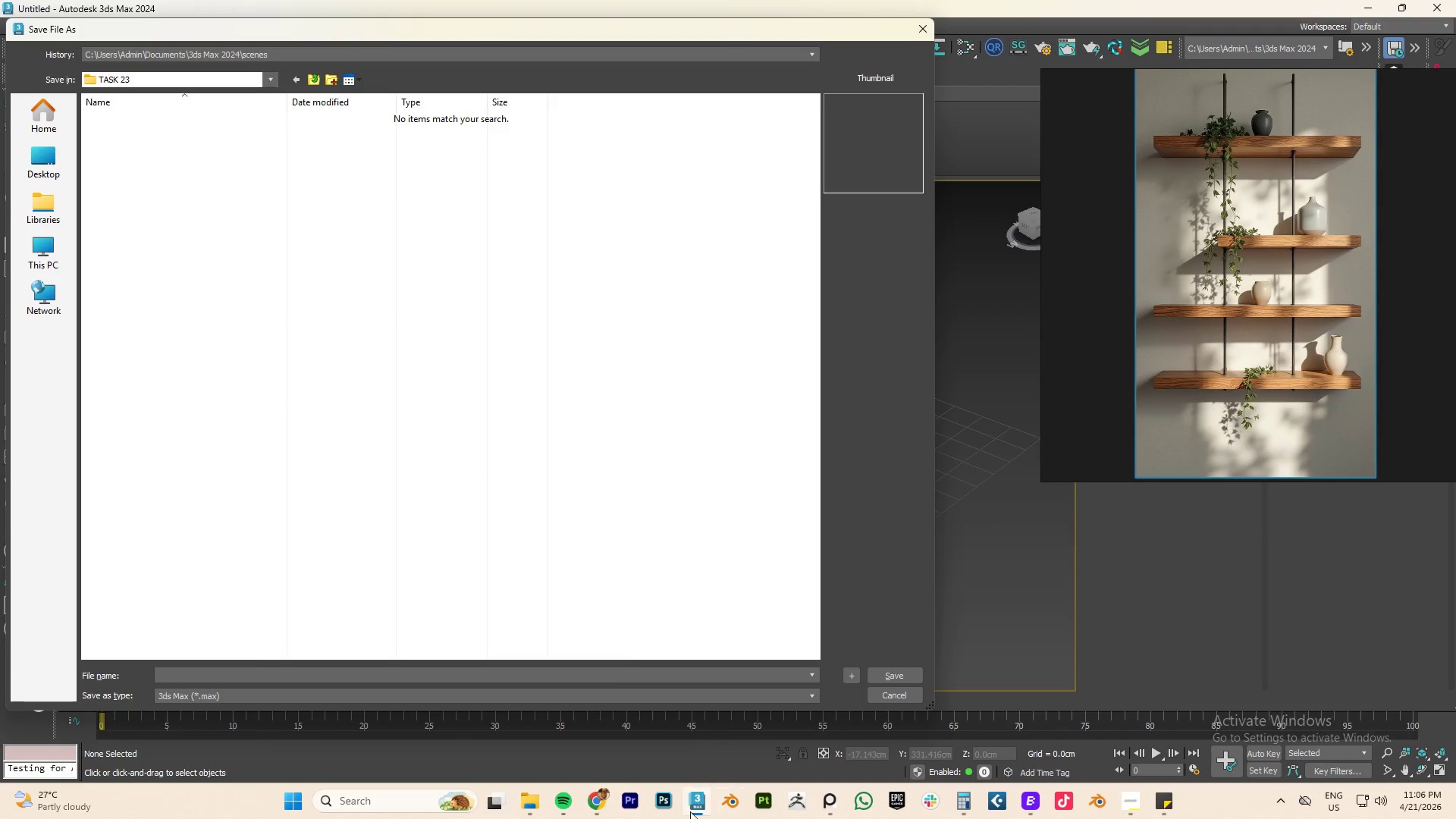 
left_click([606, 804])
 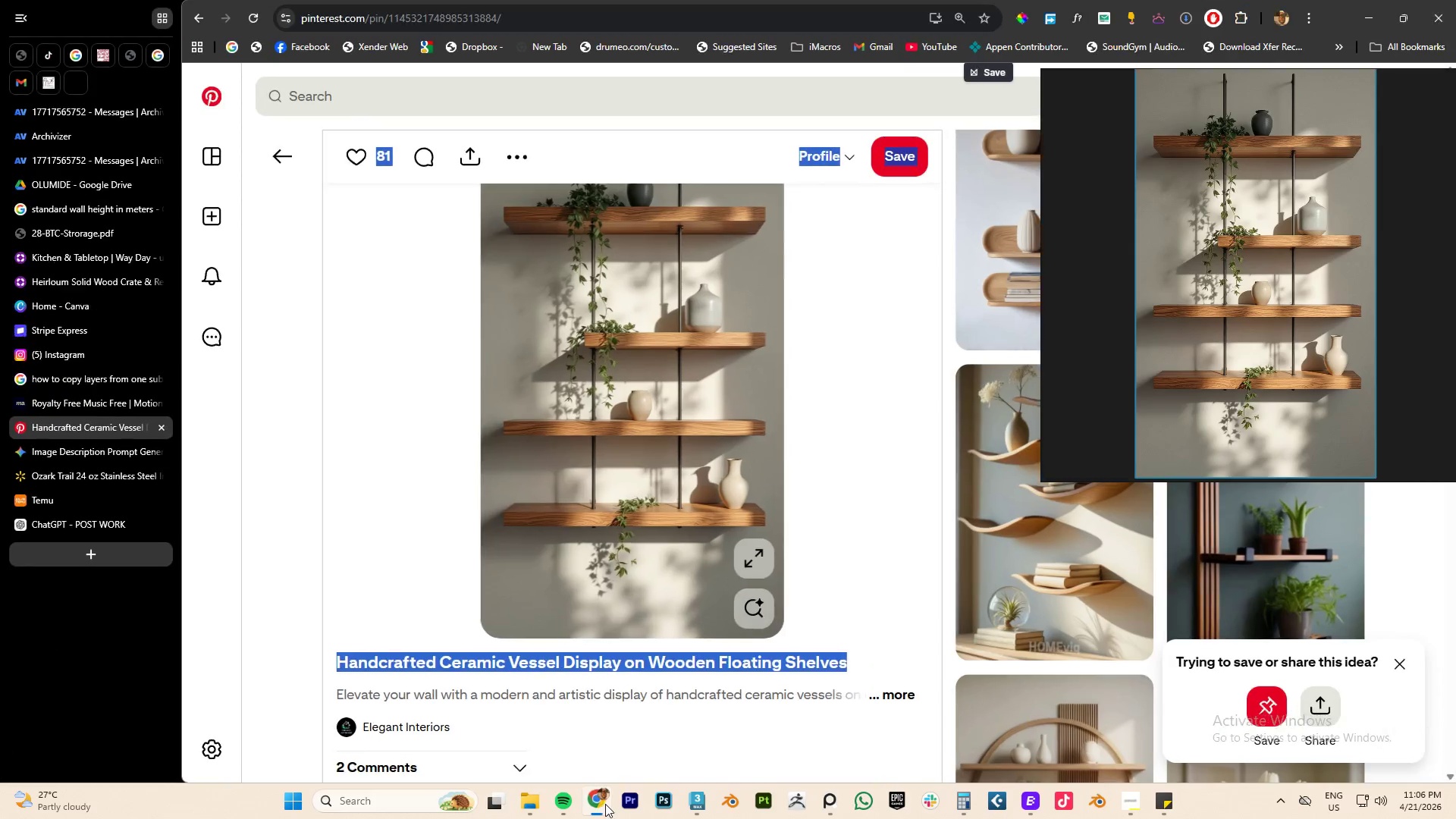 
left_click([603, 804])
 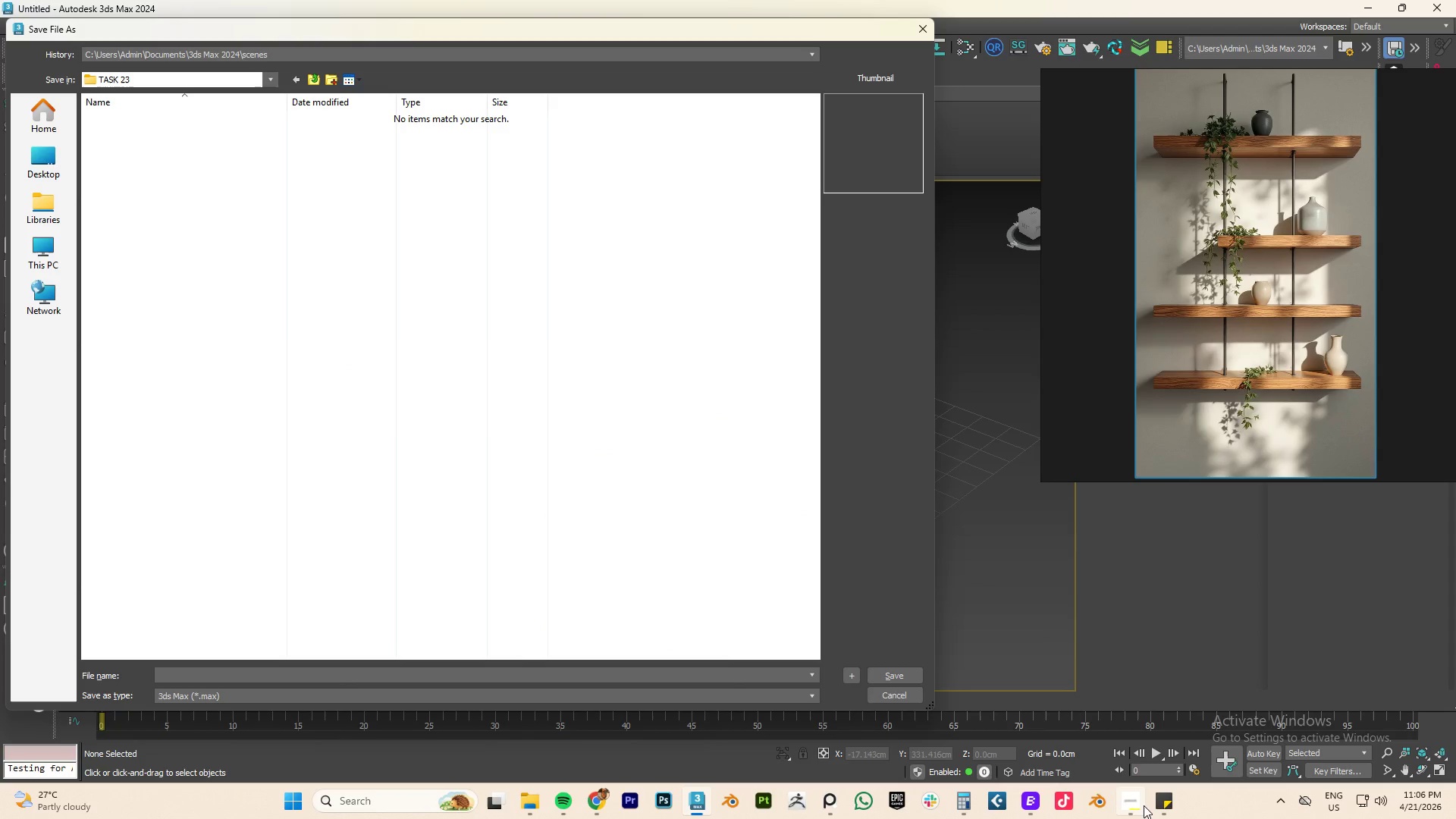 
left_click([1128, 805])